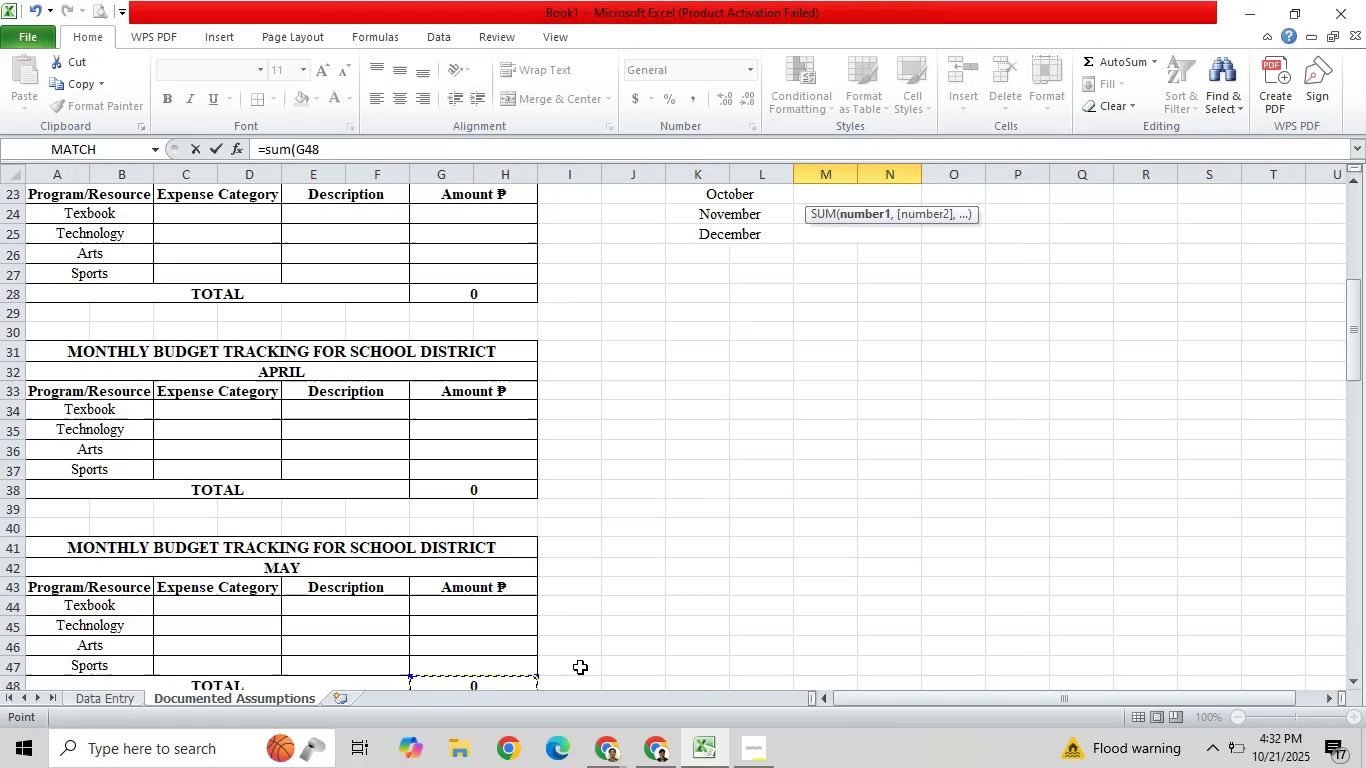 
key(Shift+0)
 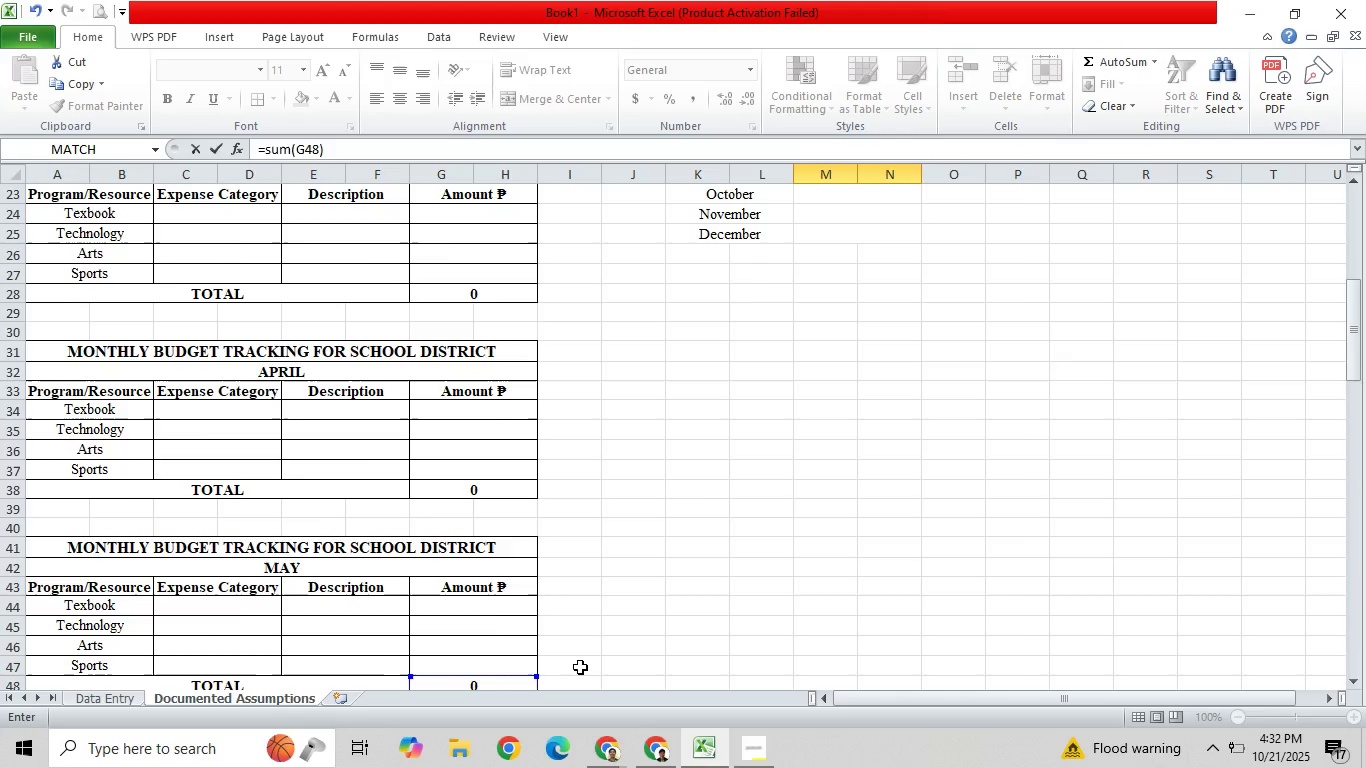 
key(Enter)
 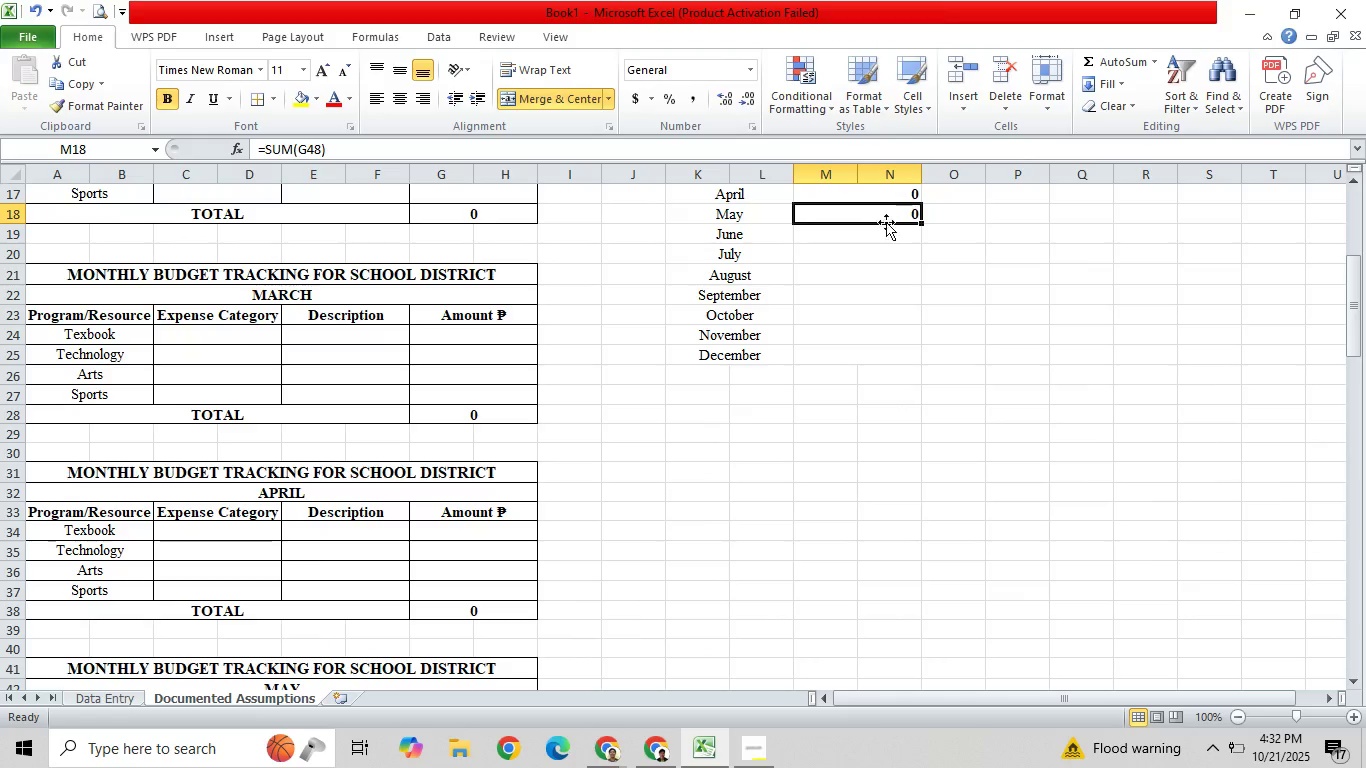 
left_click([891, 240])
 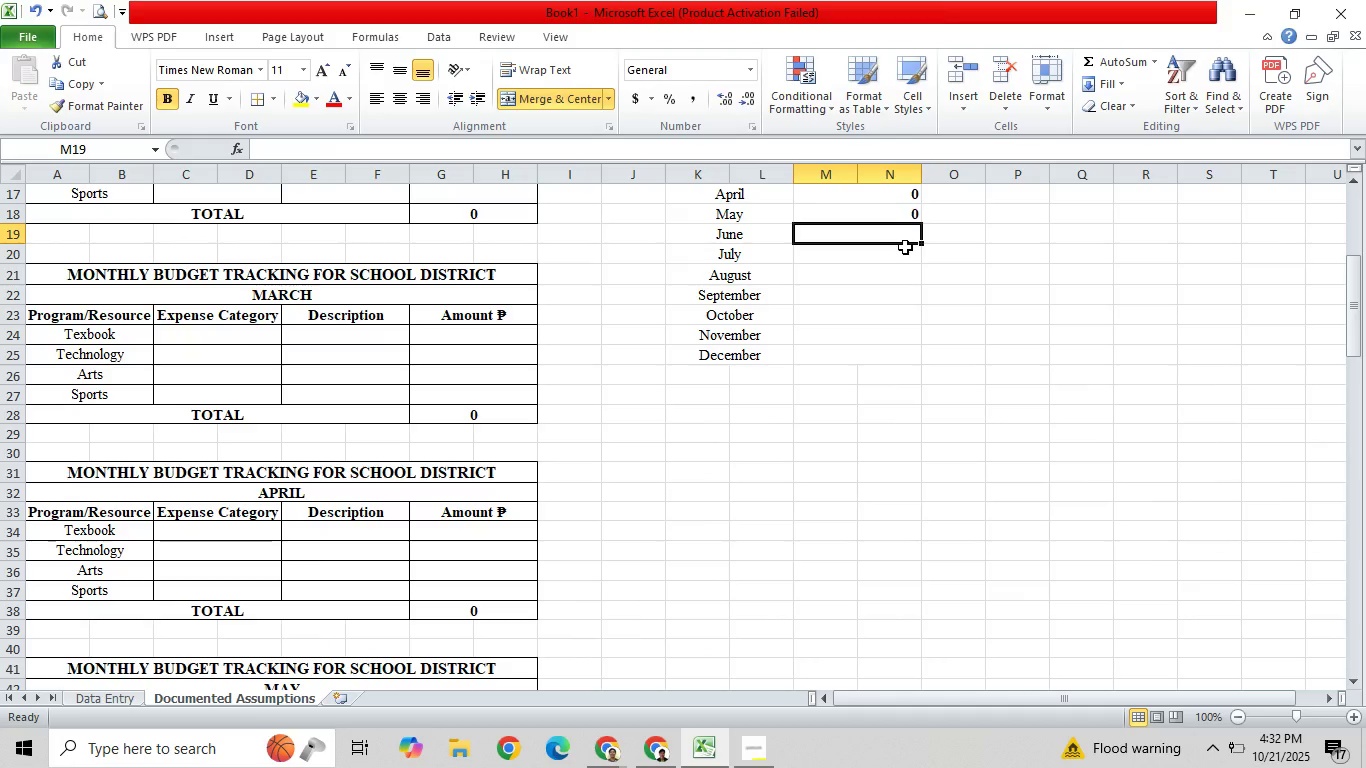 
type(=sum()
 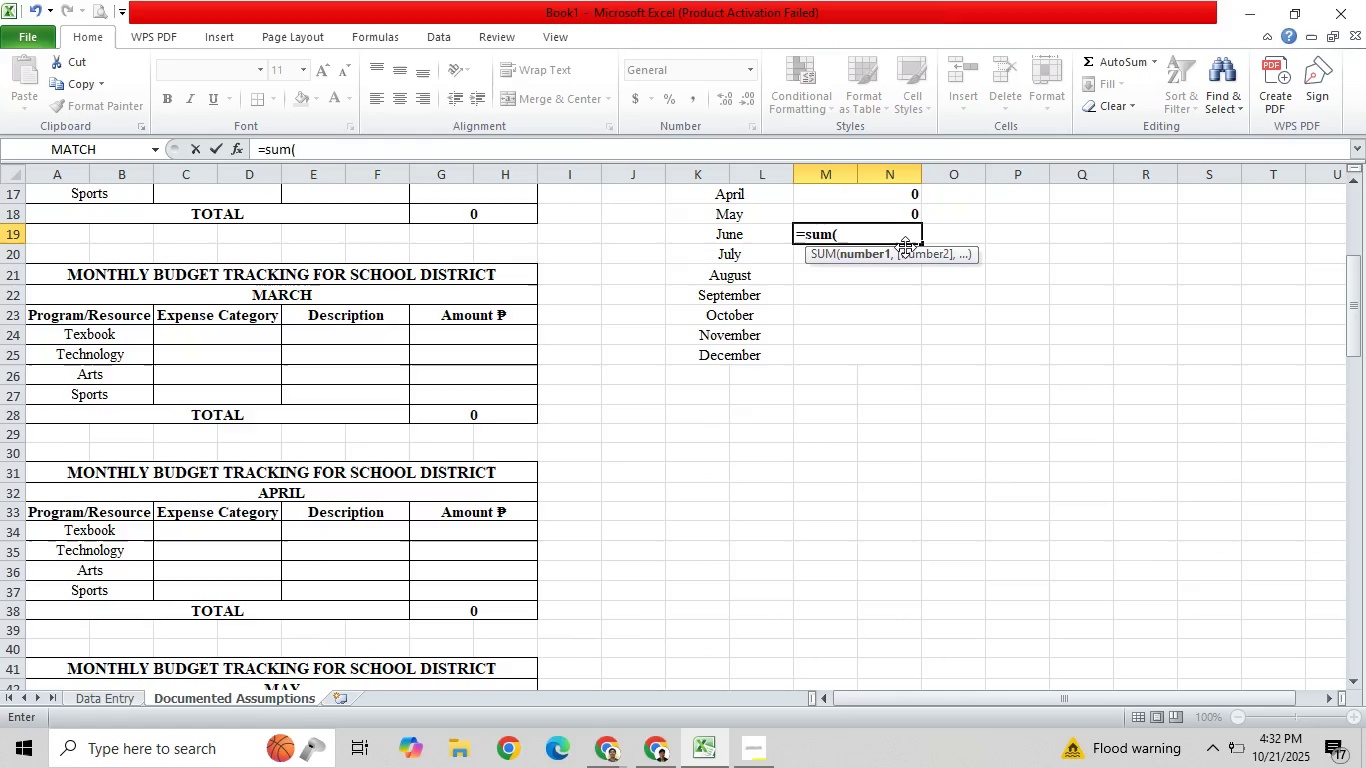 
left_click_drag(start_coordinate=[1348, 280], to_coordinate=[1364, 330])
 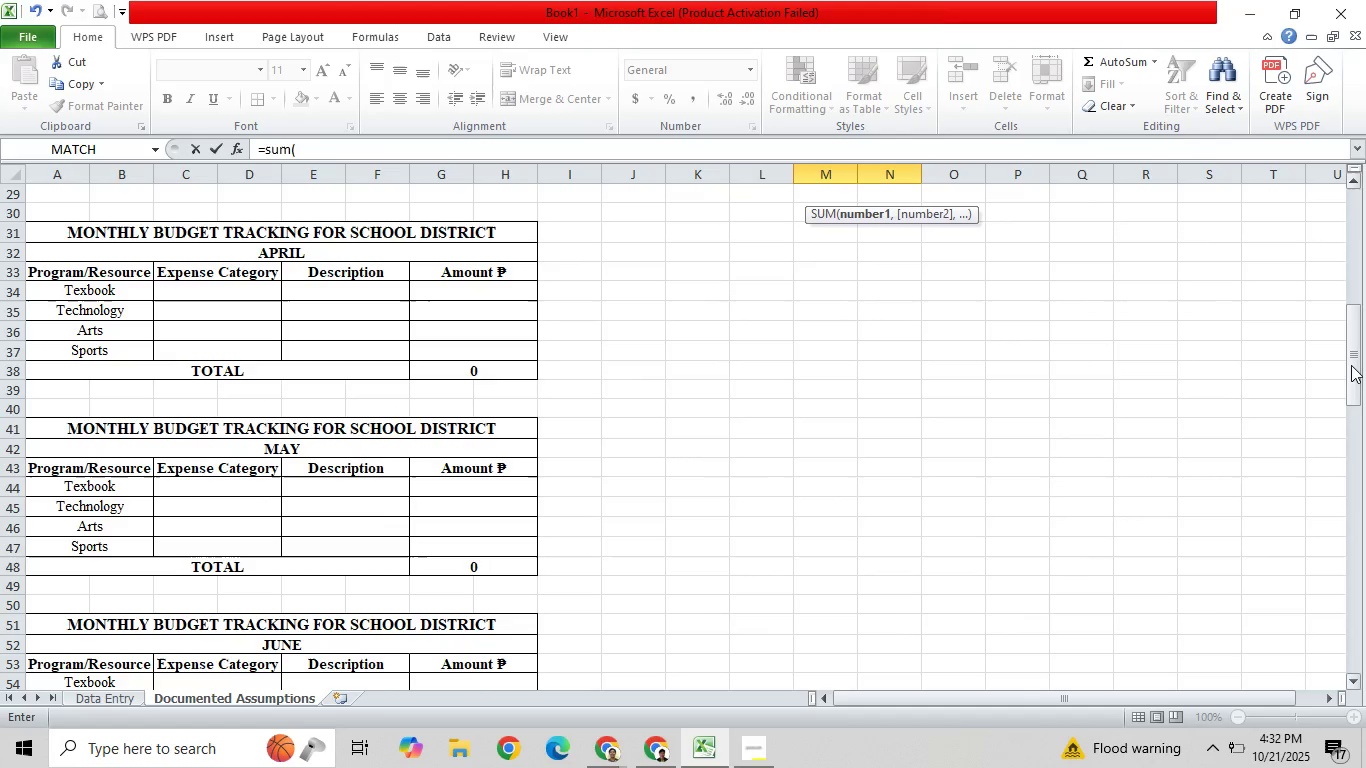 
left_click_drag(start_coordinate=[1354, 357], to_coordinate=[1356, 412])
 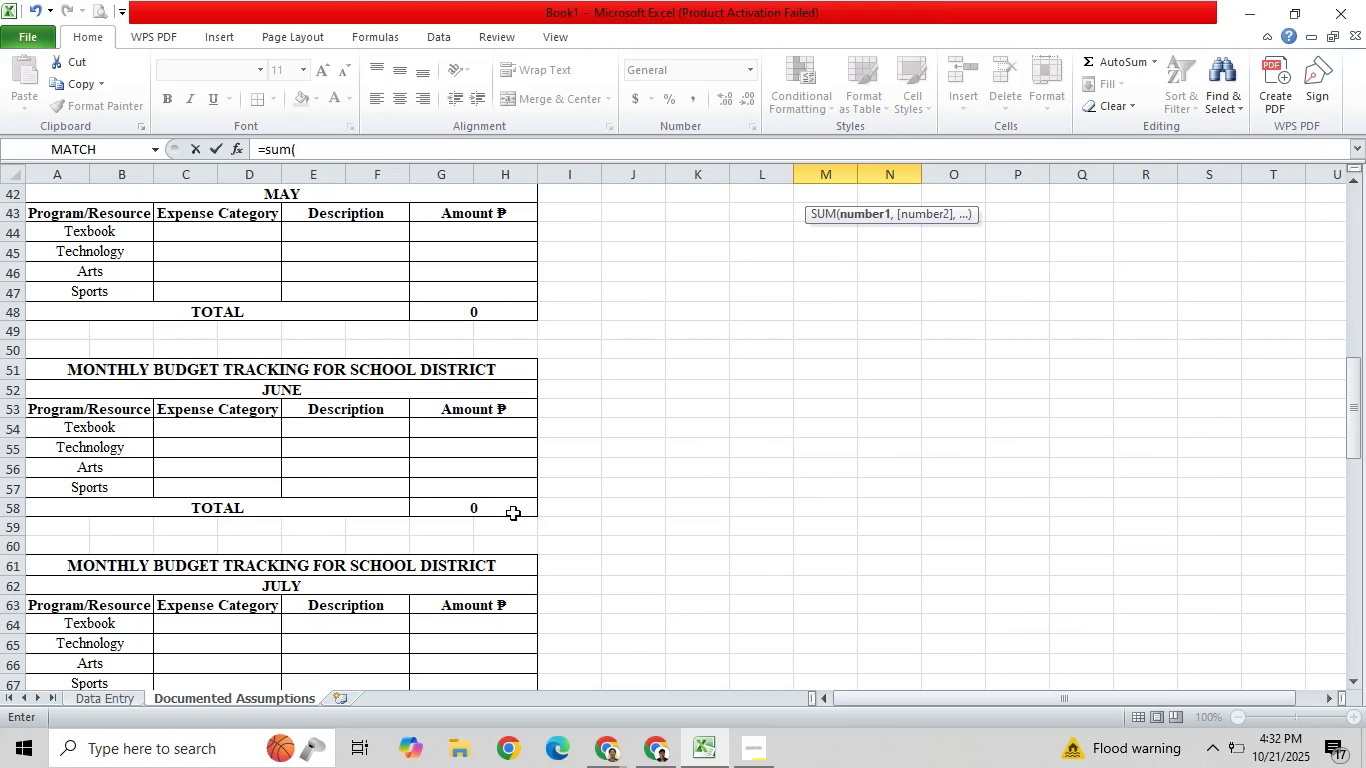 
left_click([508, 511])
 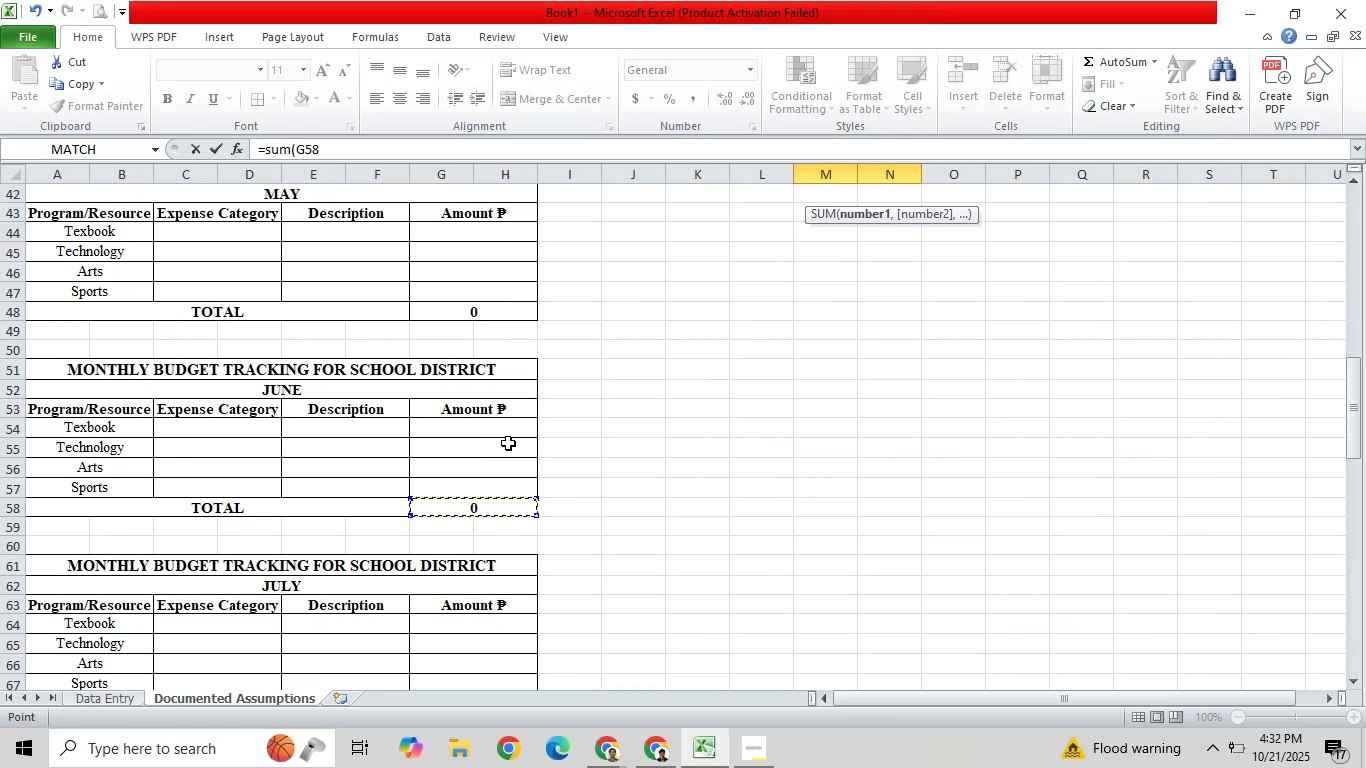 
key(Shift+0)
 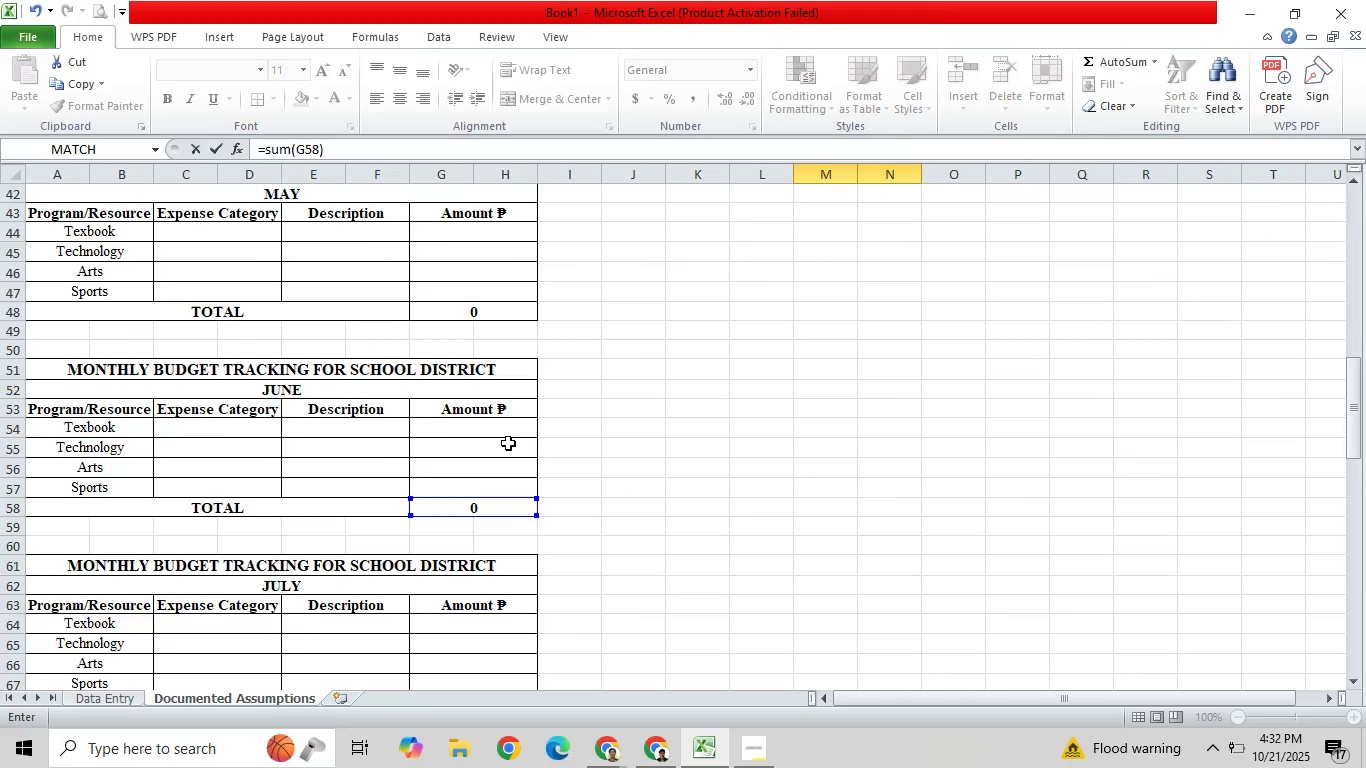 
key(Enter)
 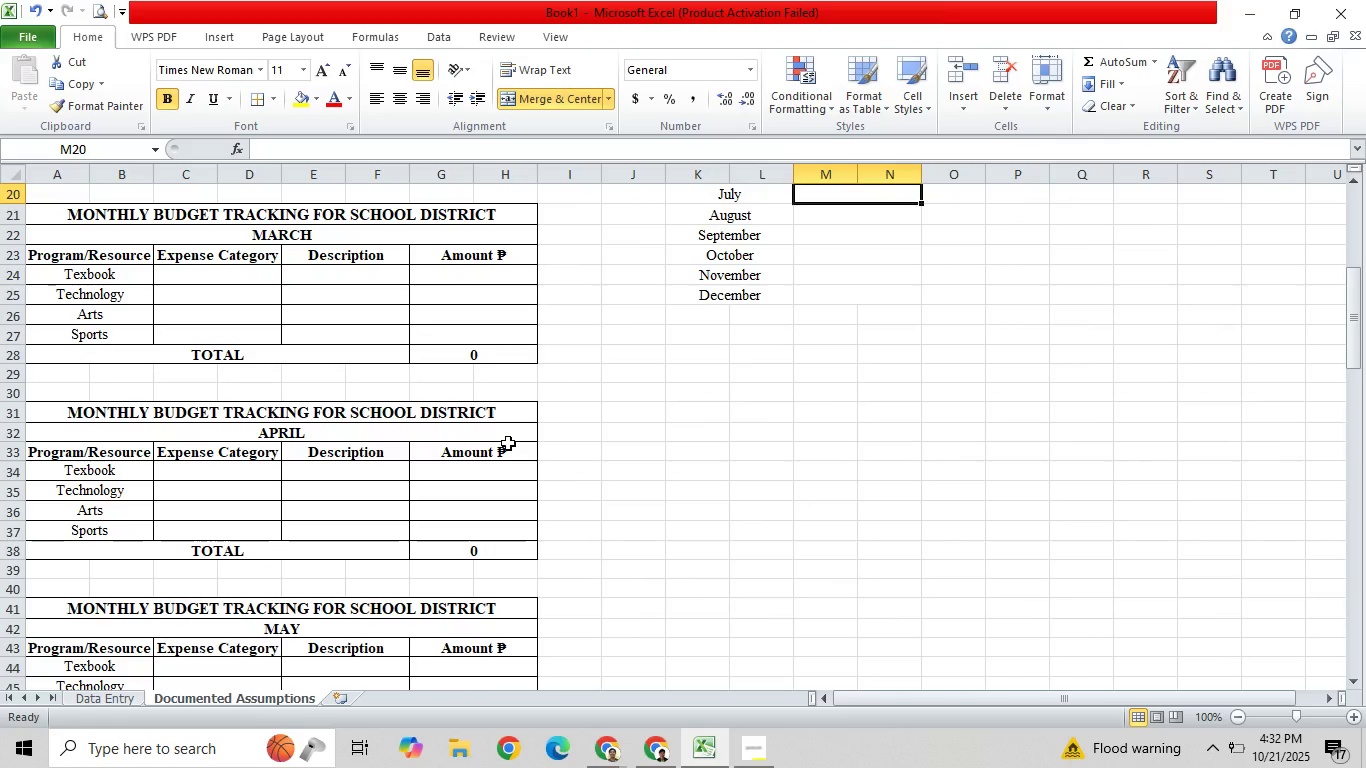 
type(=sum()
 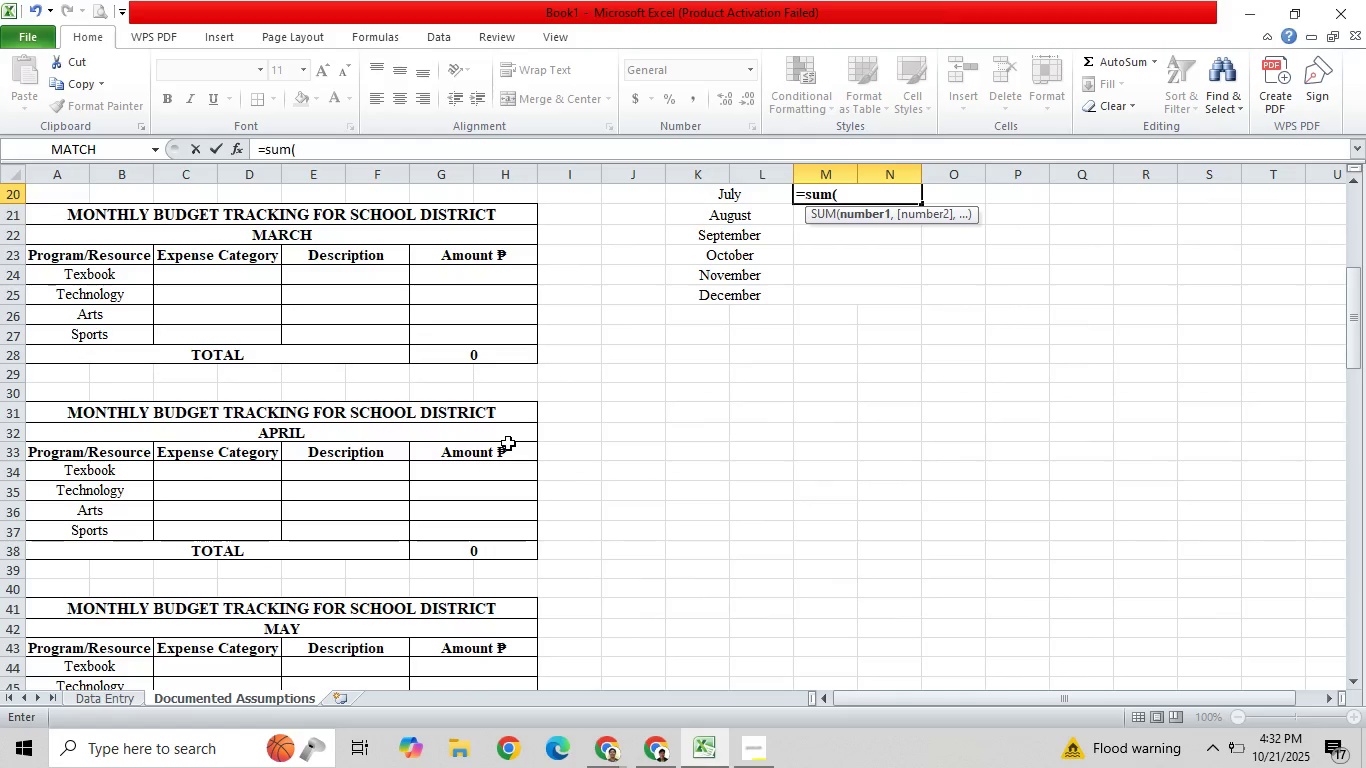 
left_click_drag(start_coordinate=[1356, 334], to_coordinate=[1365, 460])
 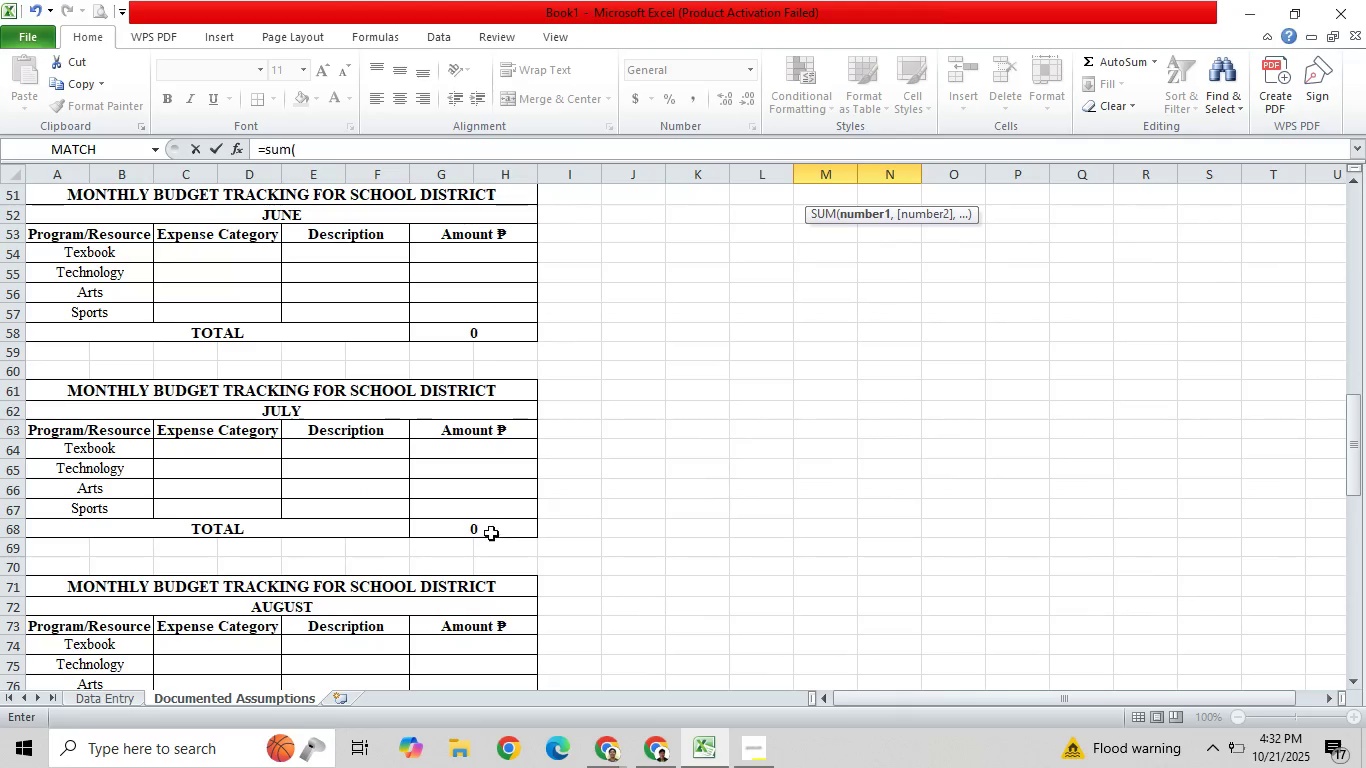 
left_click([489, 530])
 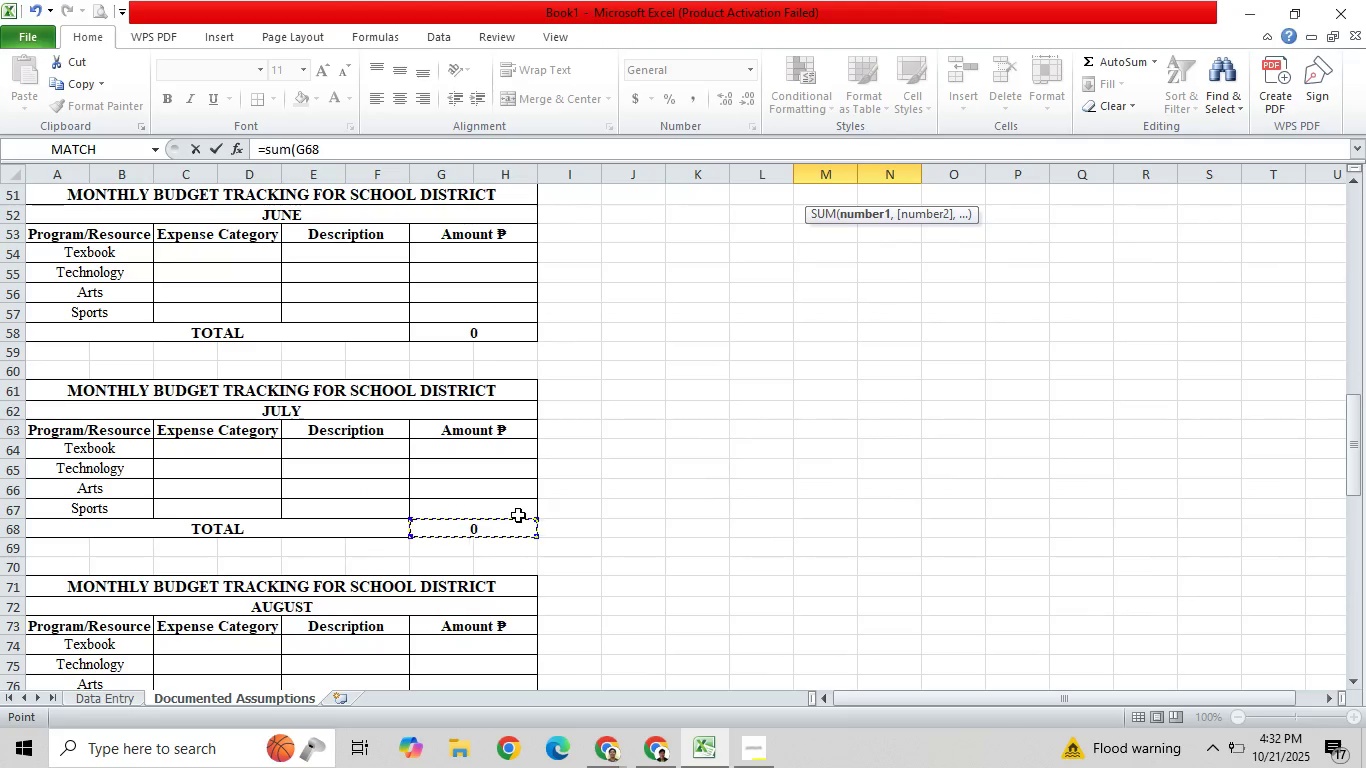 
key(Shift+0)
 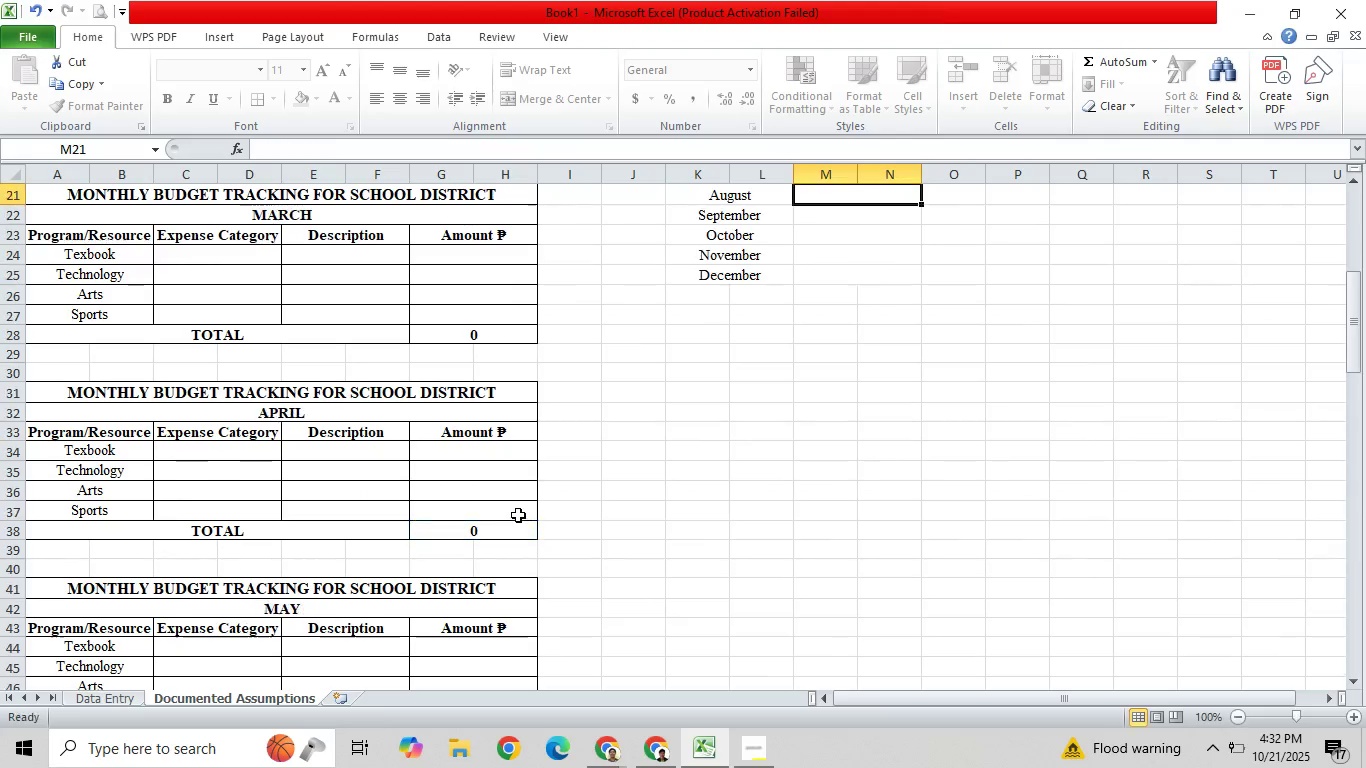 
key(Enter)
 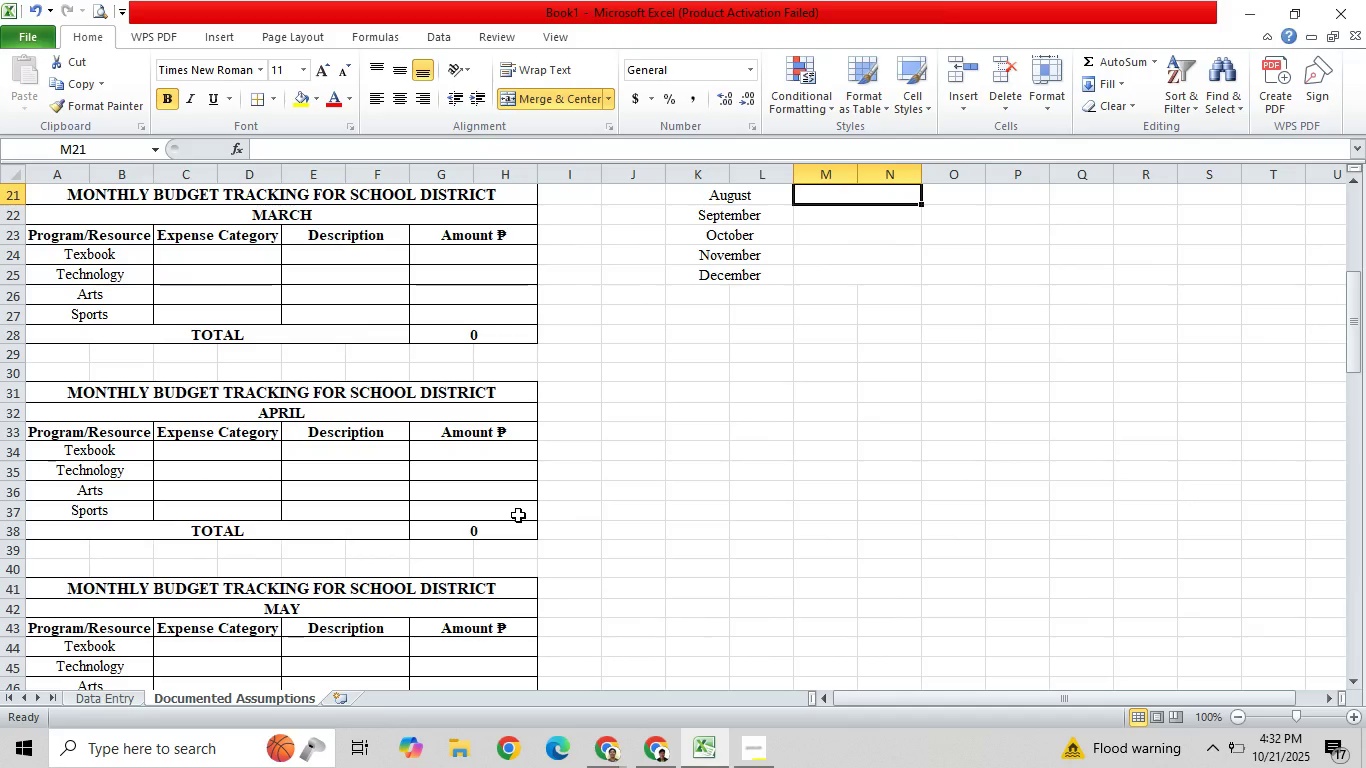 
type(=sum()
 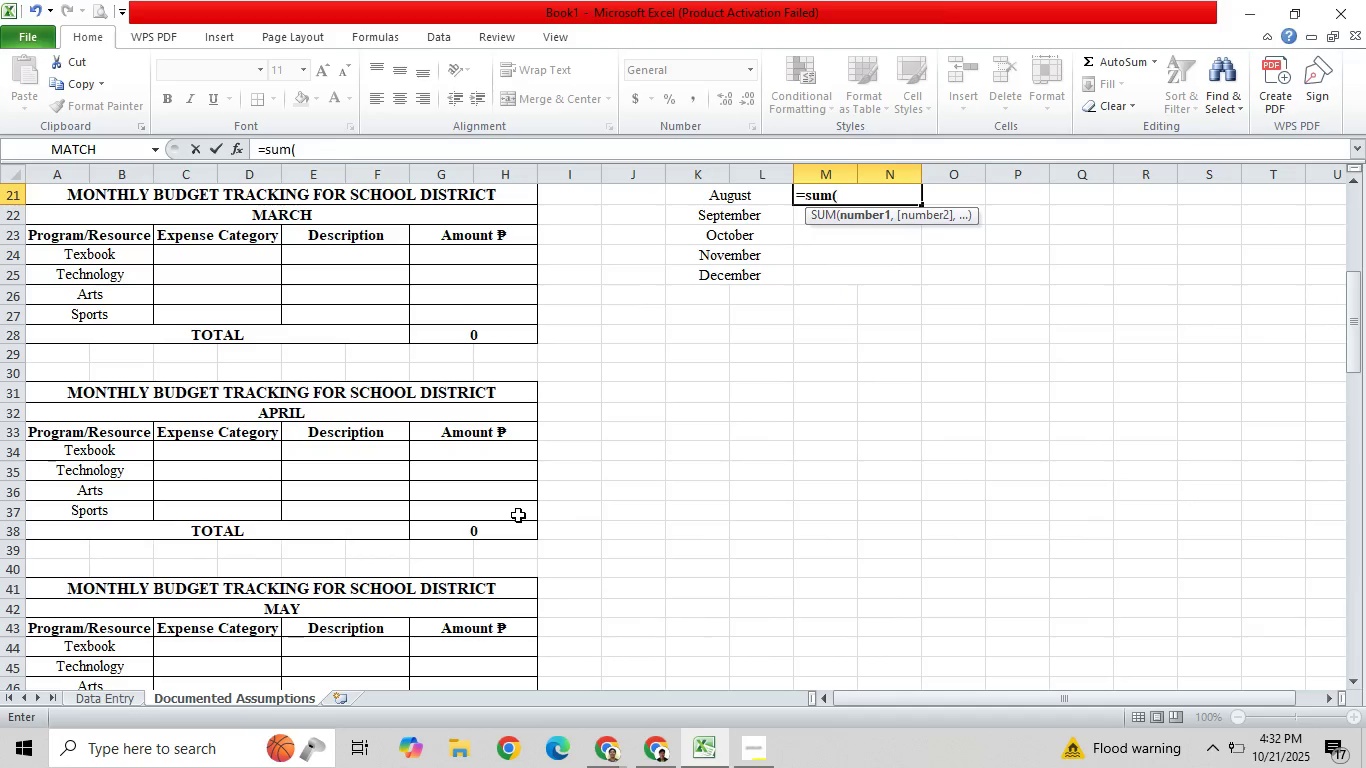 
left_click_drag(start_coordinate=[1357, 319], to_coordinate=[1363, 472])
 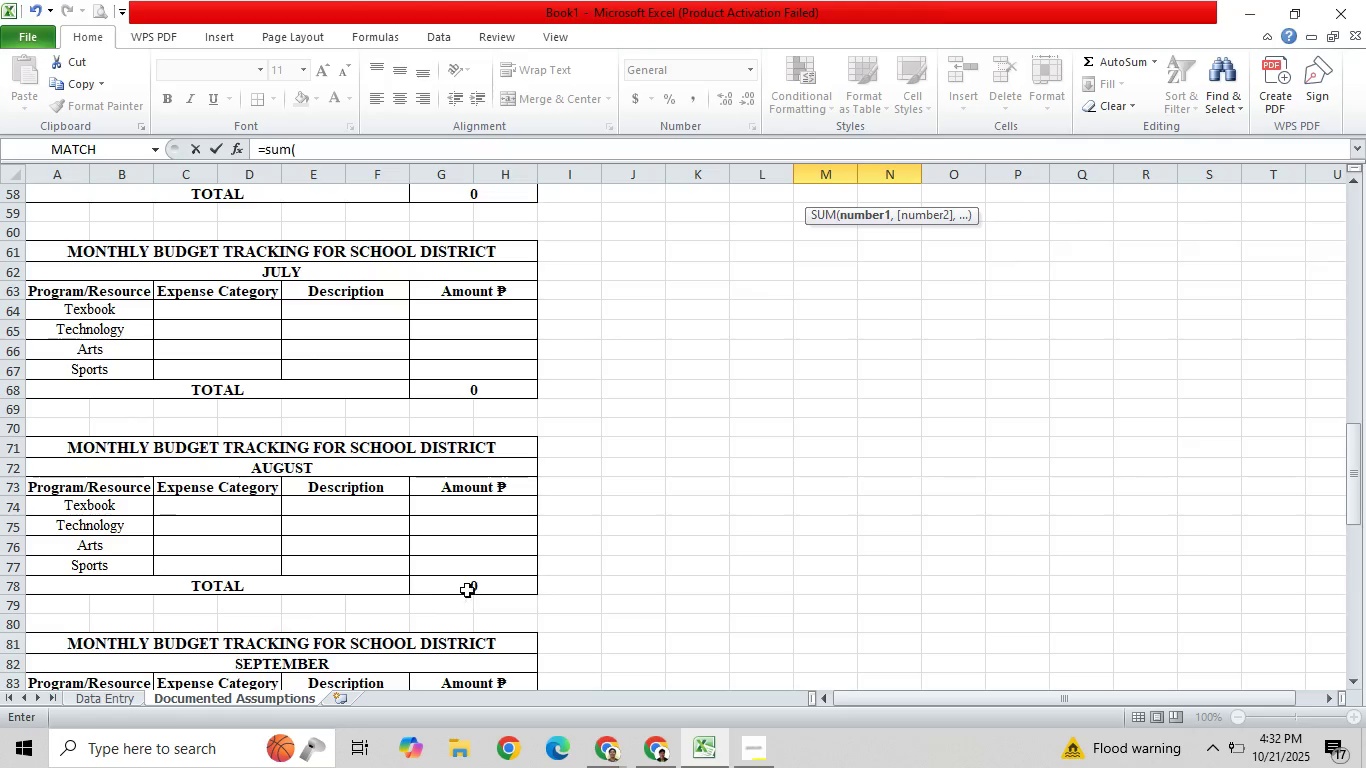 
left_click([472, 586])
 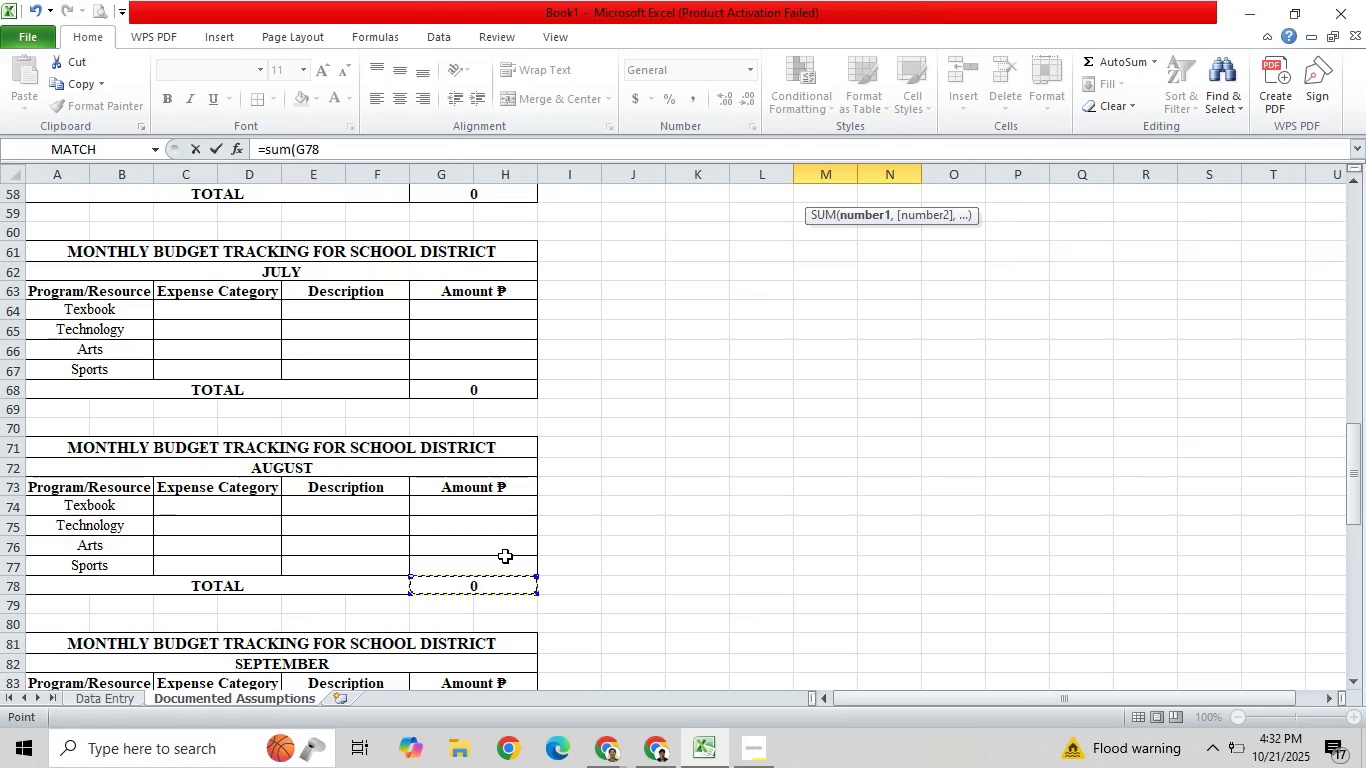 
key(Shift+0)
 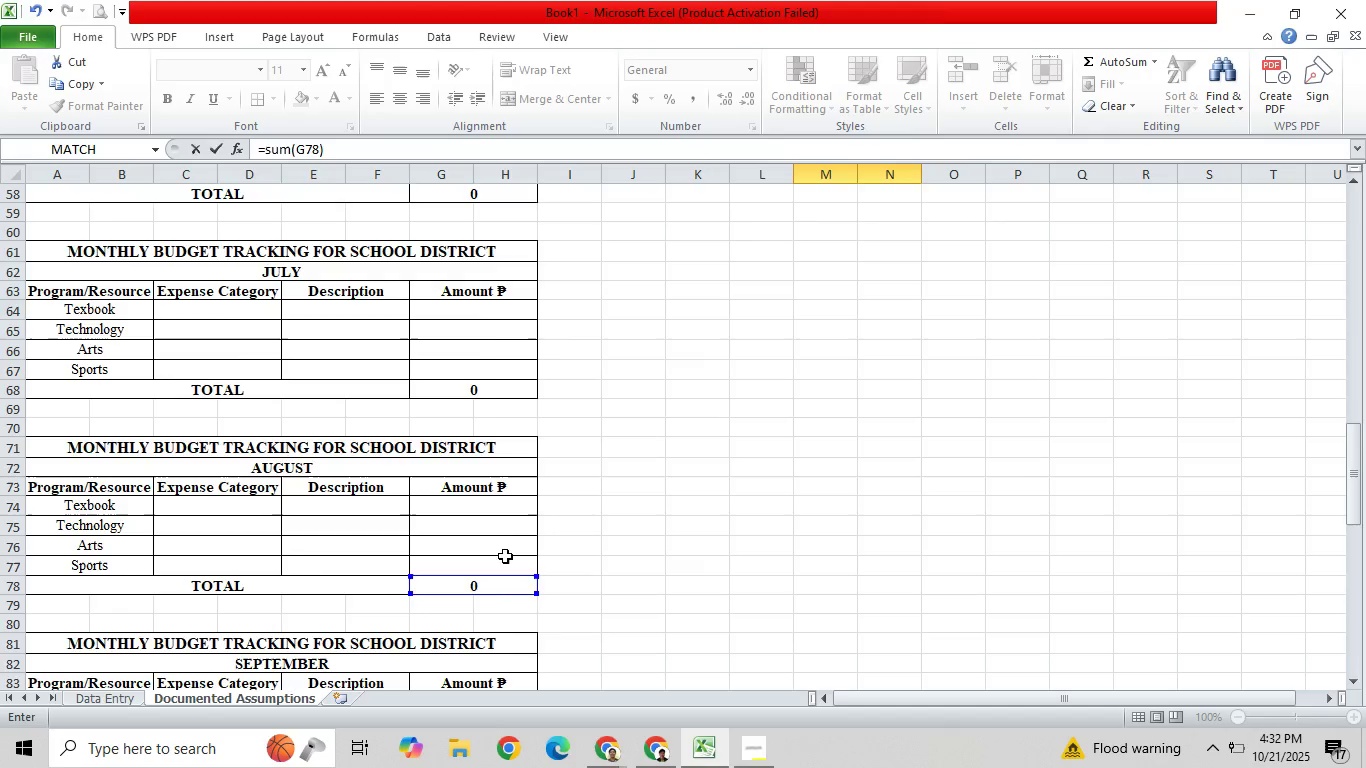 
key(Enter)
 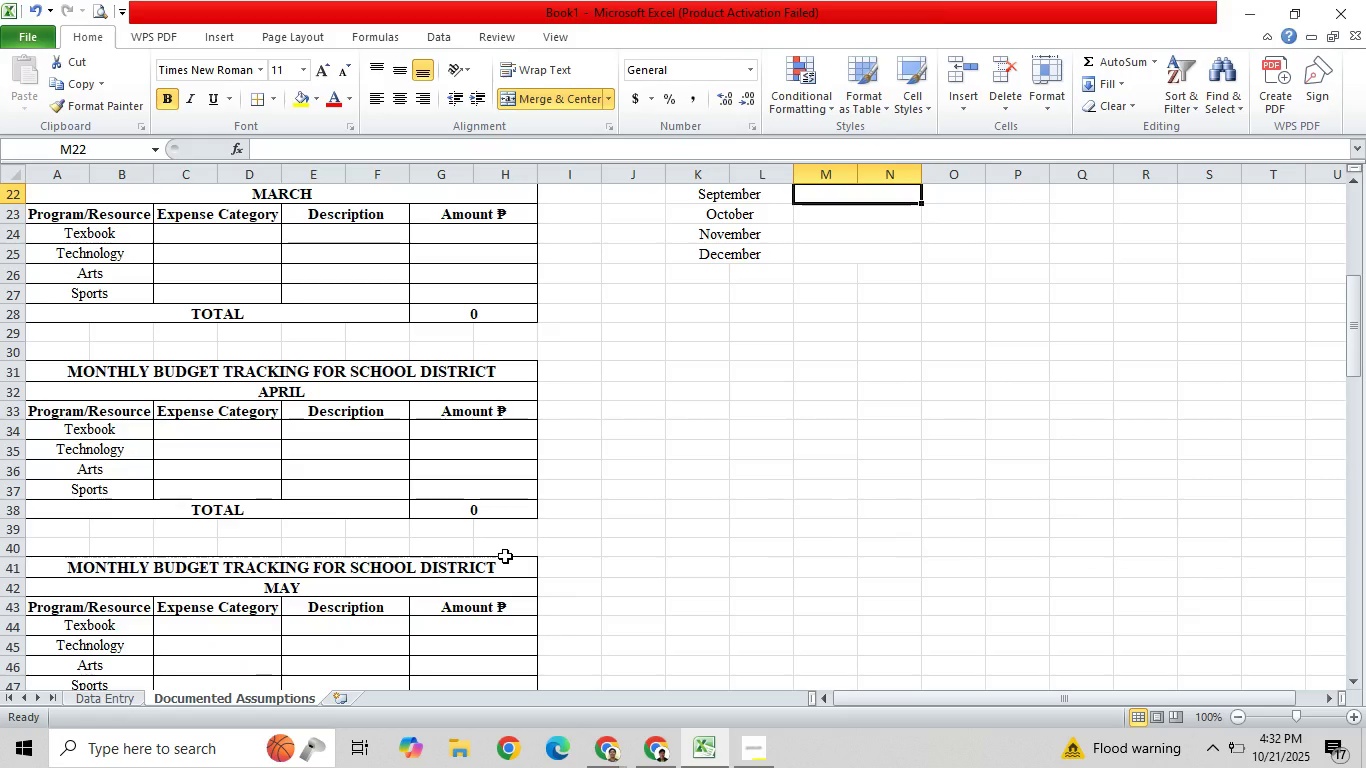 
type(=sum()
 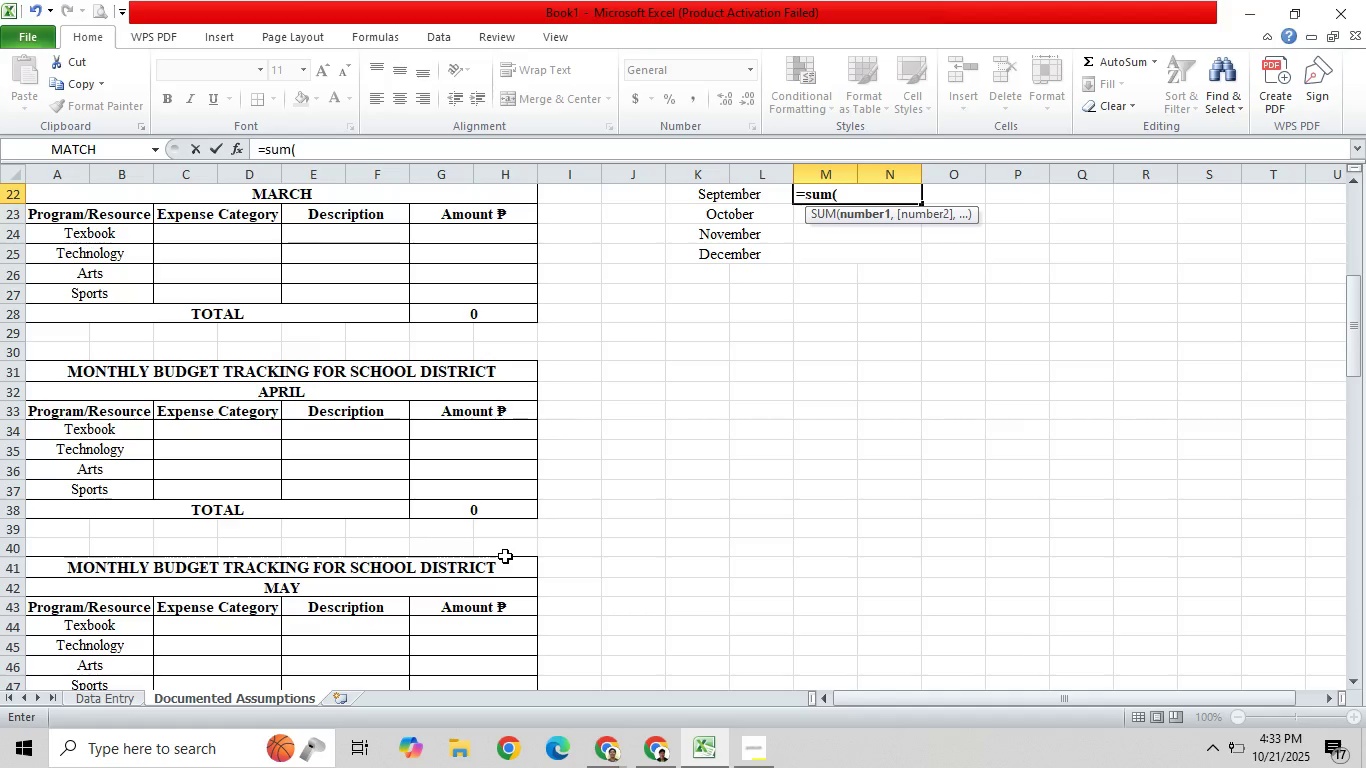 
left_click_drag(start_coordinate=[1353, 344], to_coordinate=[1349, 528])
 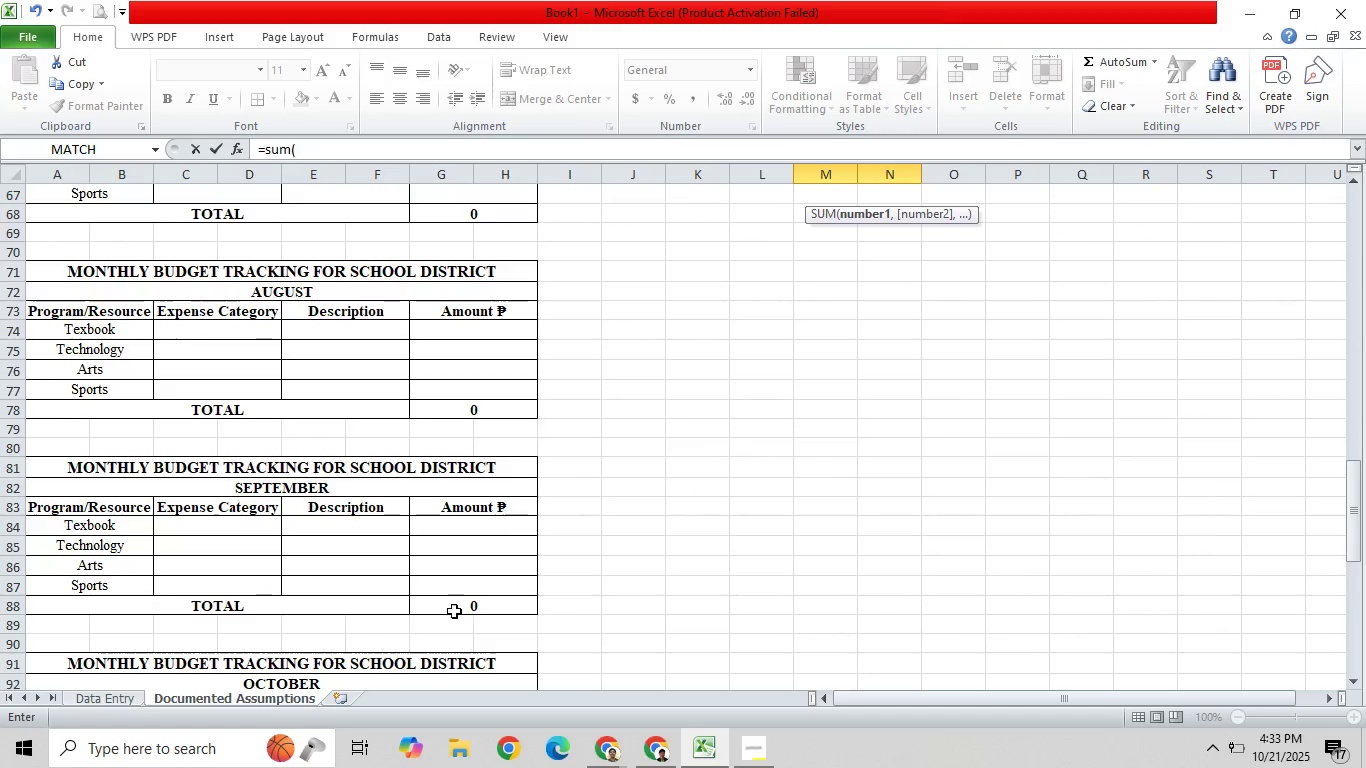 
left_click([454, 611])
 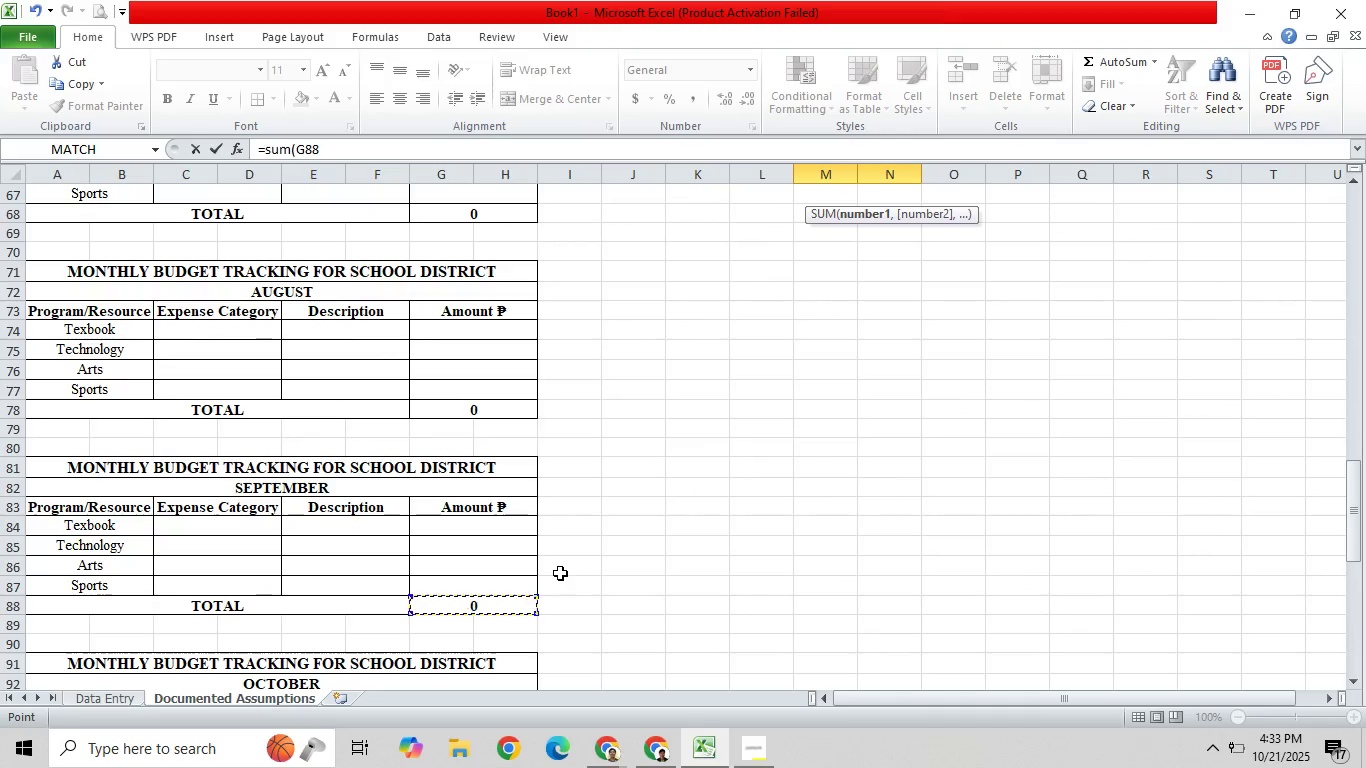 
key(Enter)
 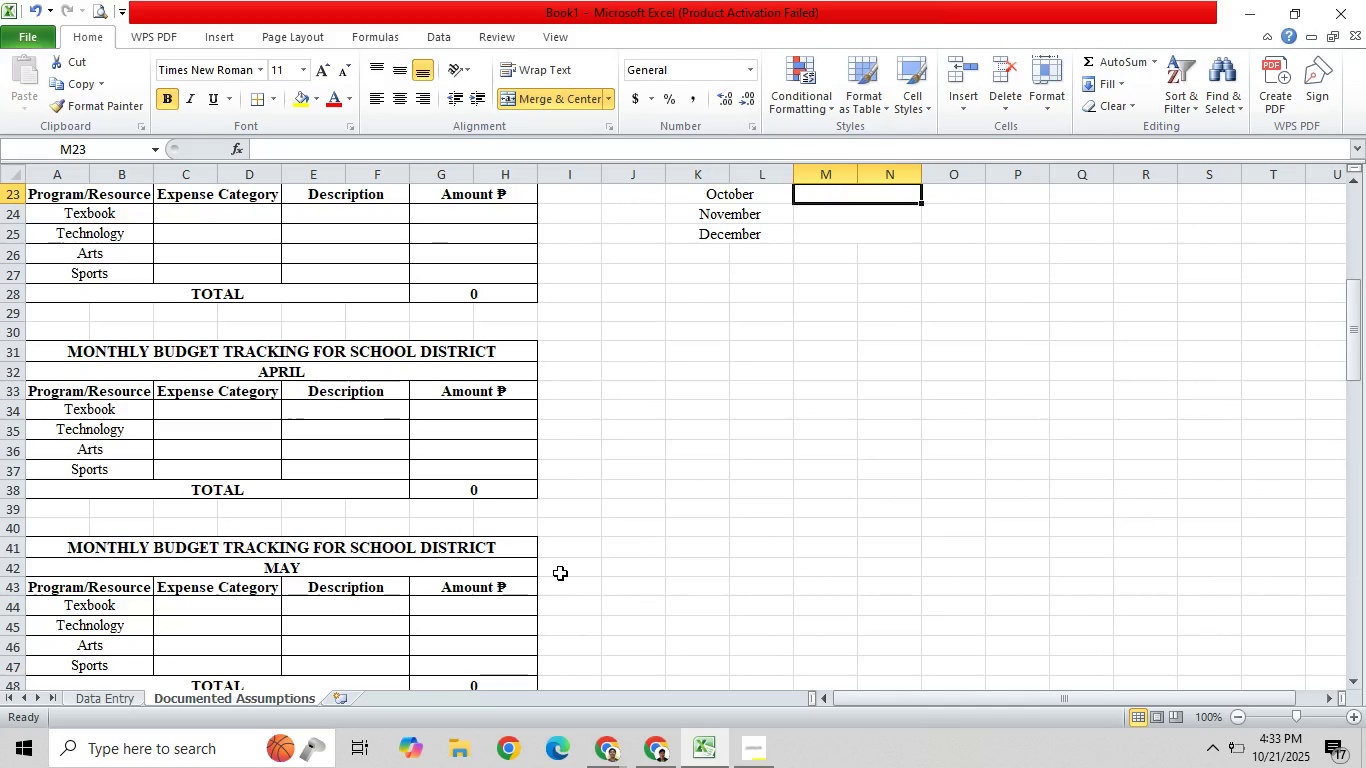 
type(=sum()
 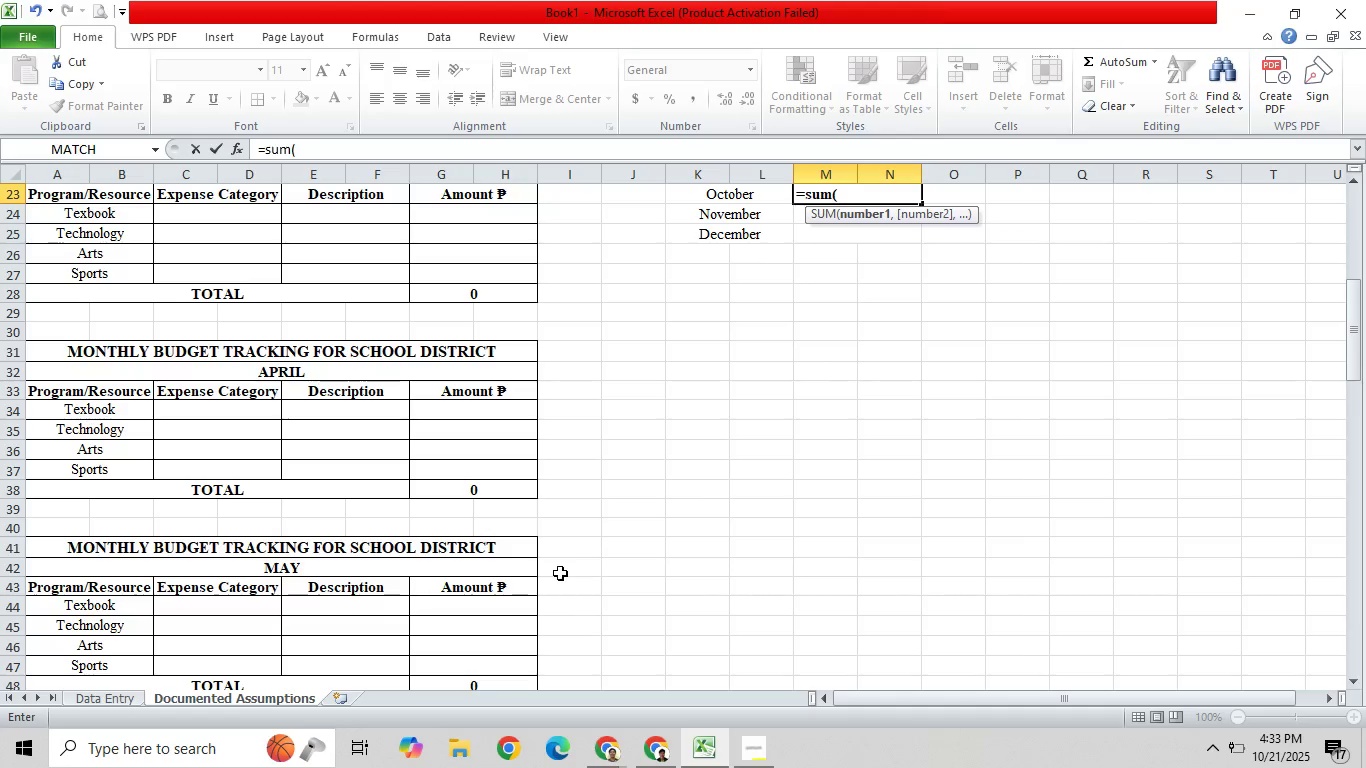 
scroll: coordinate [531, 453], scroll_direction: down, amount: 3.0
 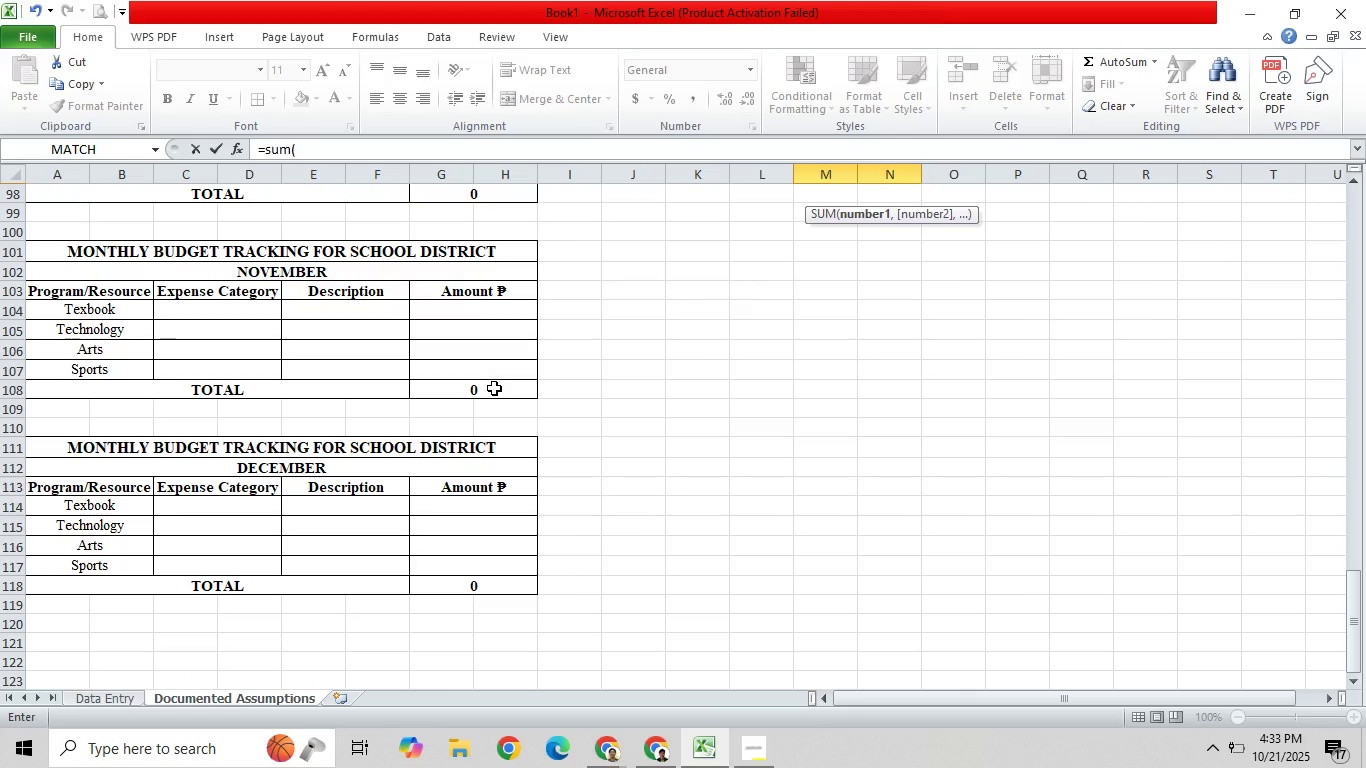 
scroll: coordinate [494, 388], scroll_direction: up, amount: 1.0
 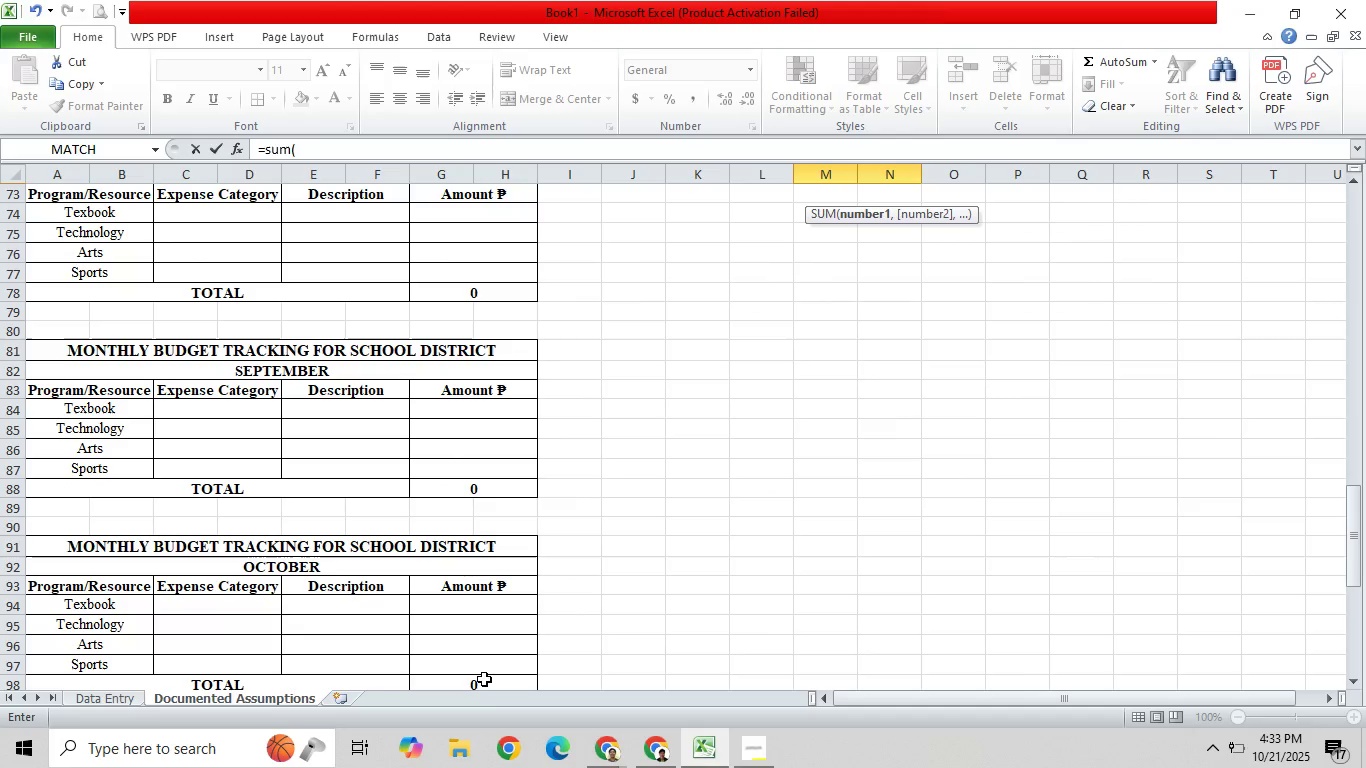 
left_click([479, 685])
 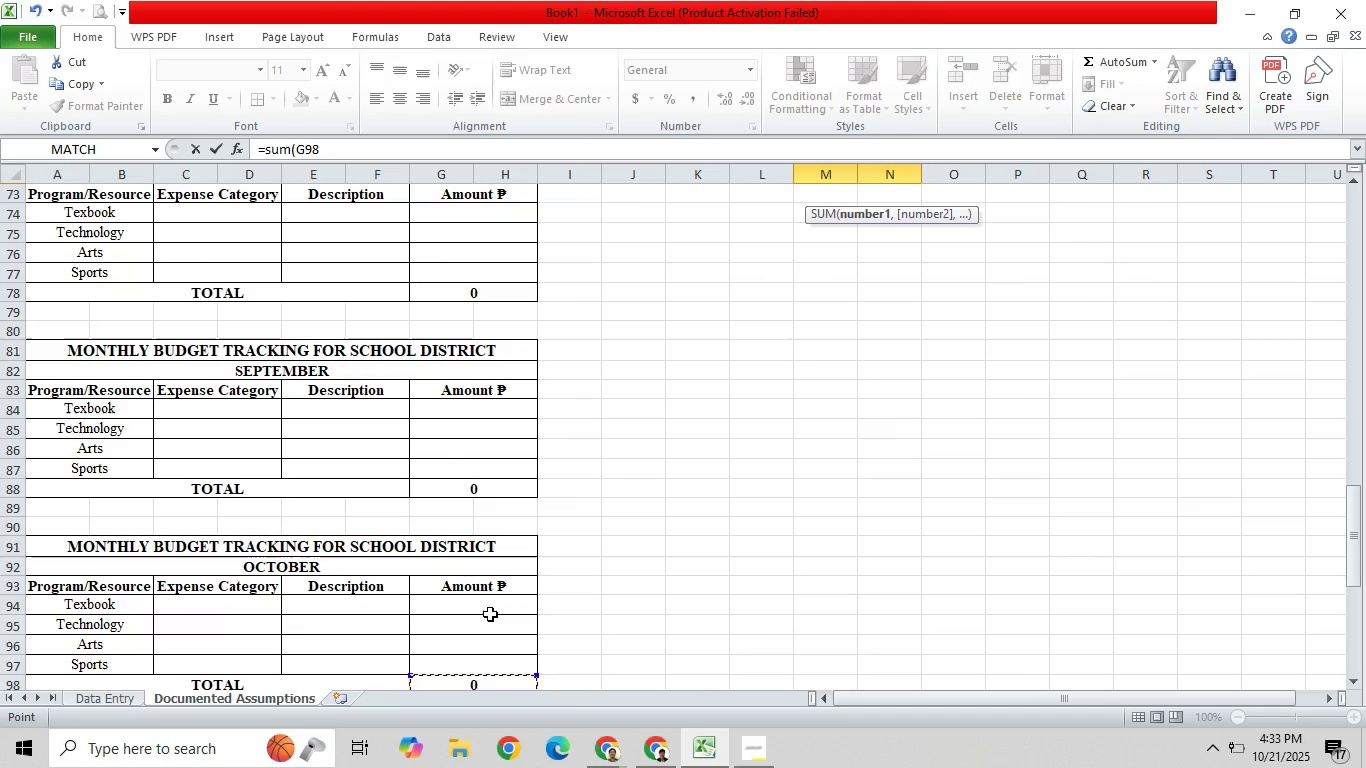 
key(Shift+0)
 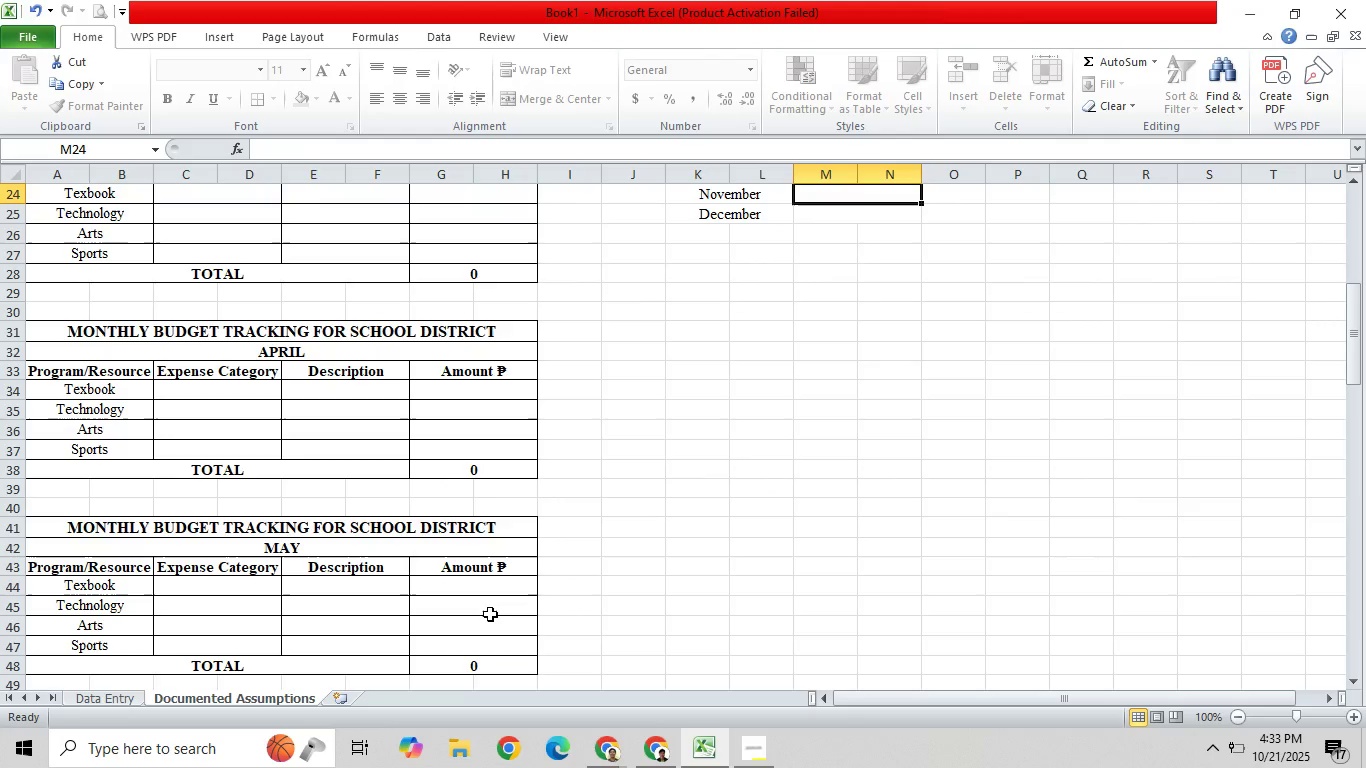 
key(Enter)
 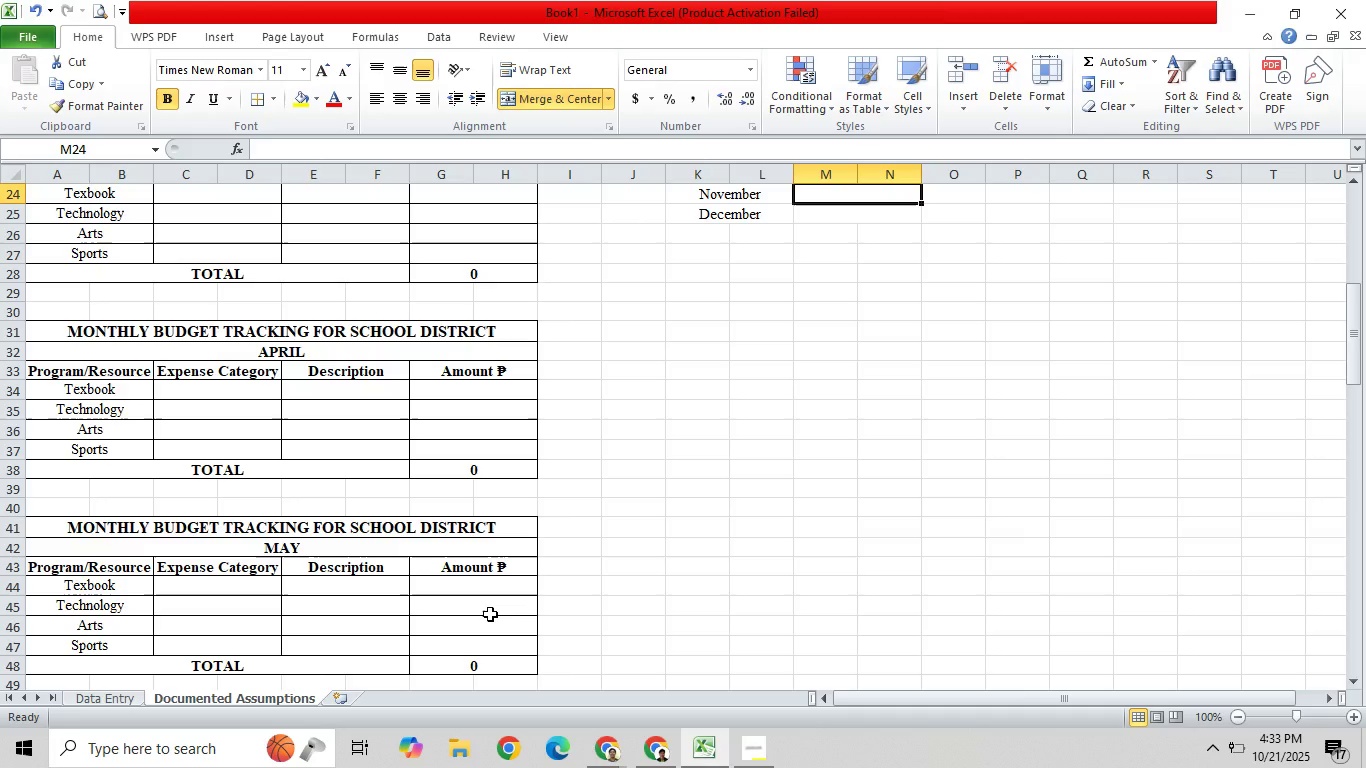 
type(=sum*()
key(Backspace)
key(Backspace)
type(()
 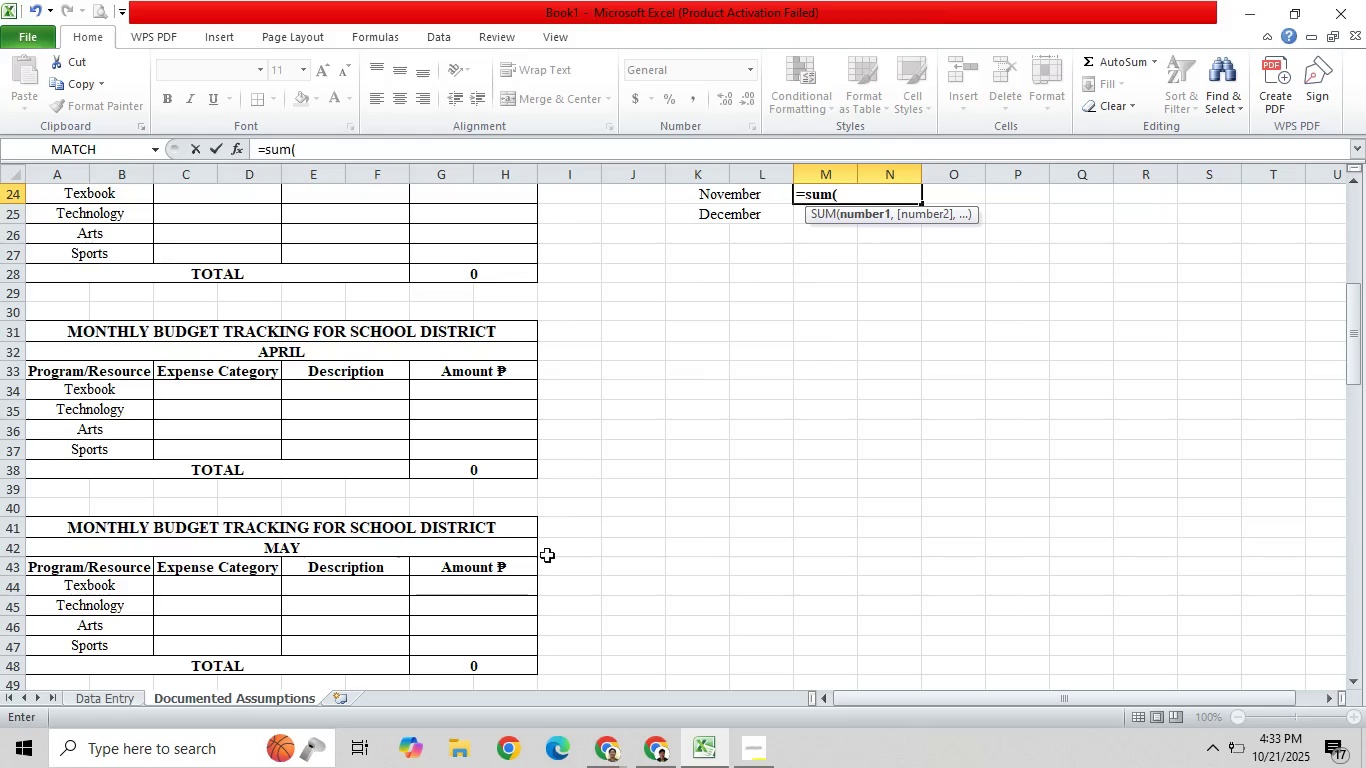 
scroll: coordinate [501, 554], scroll_direction: down, amount: 3.0
 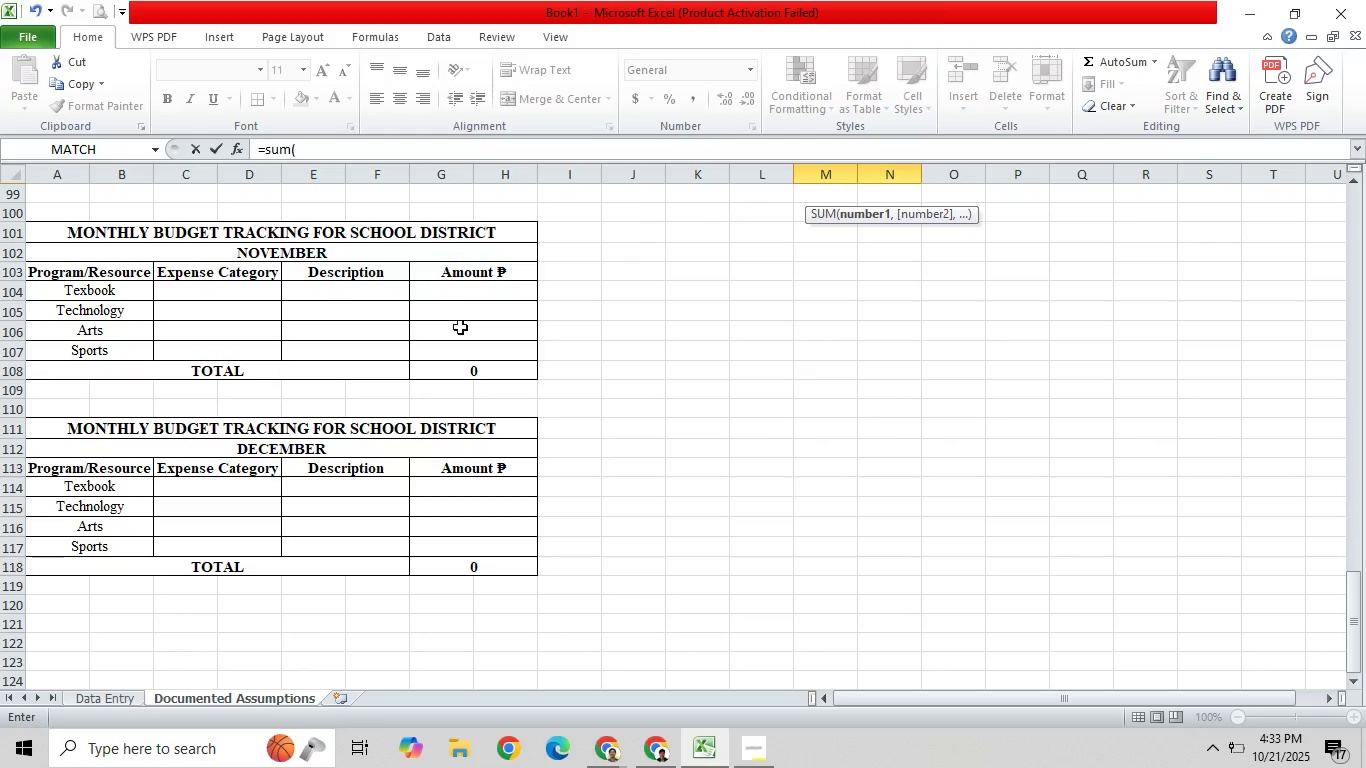 
left_click([474, 378])
 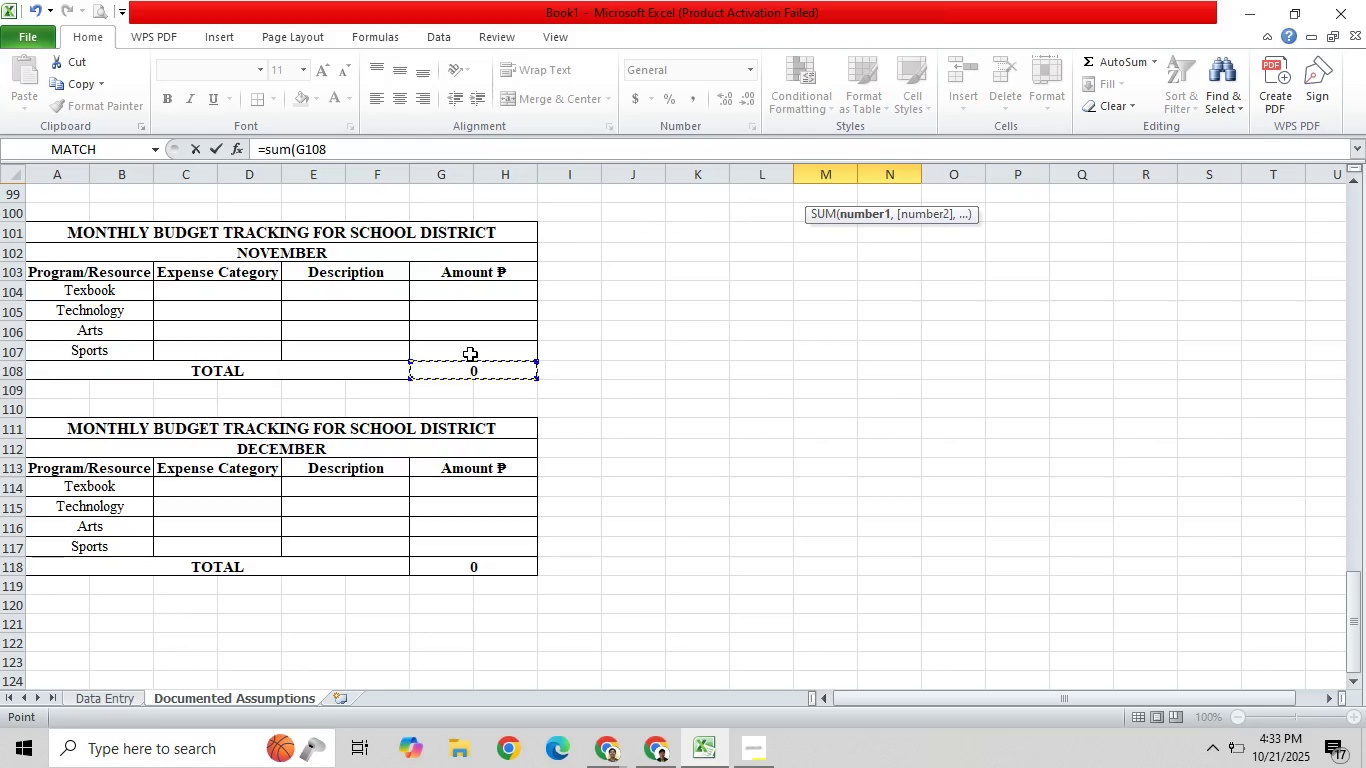 
key(Shift+0)
 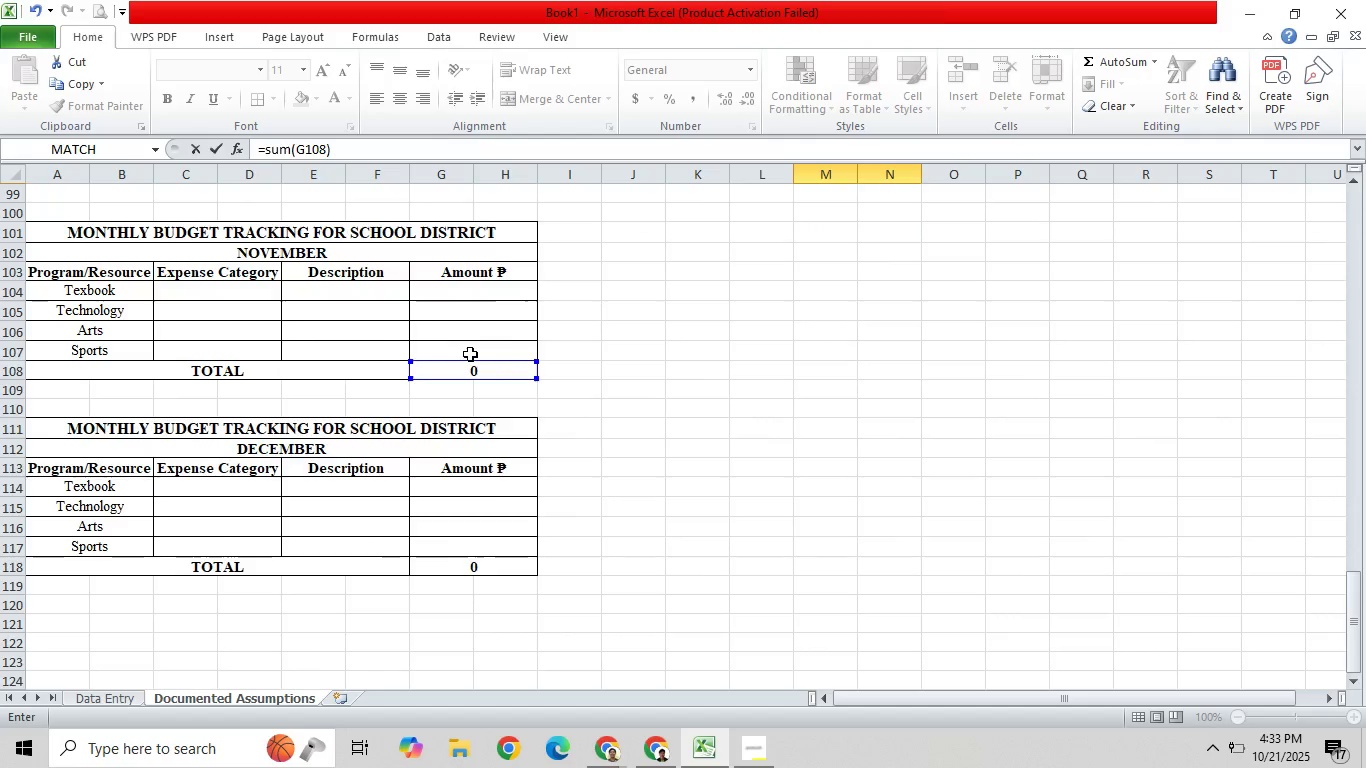 
key(Enter)
 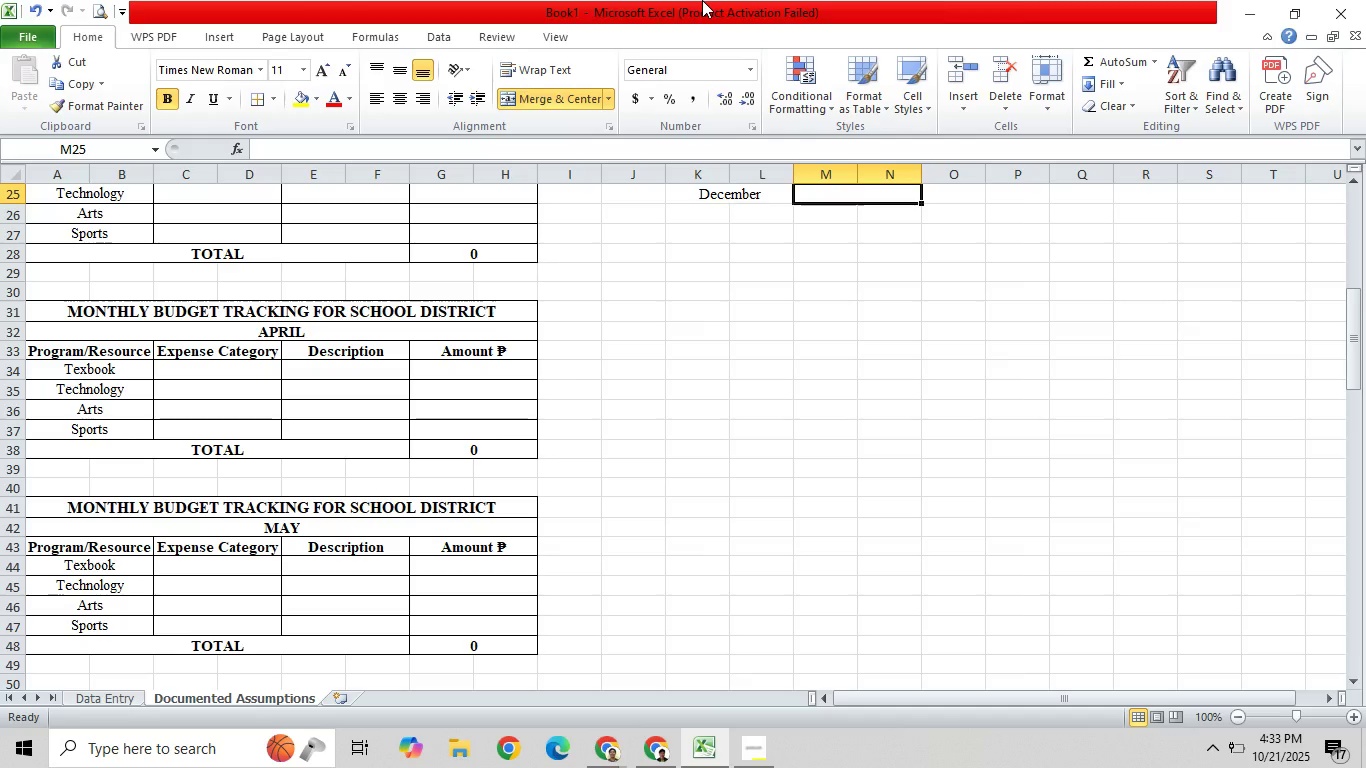 
type(=sum9)
 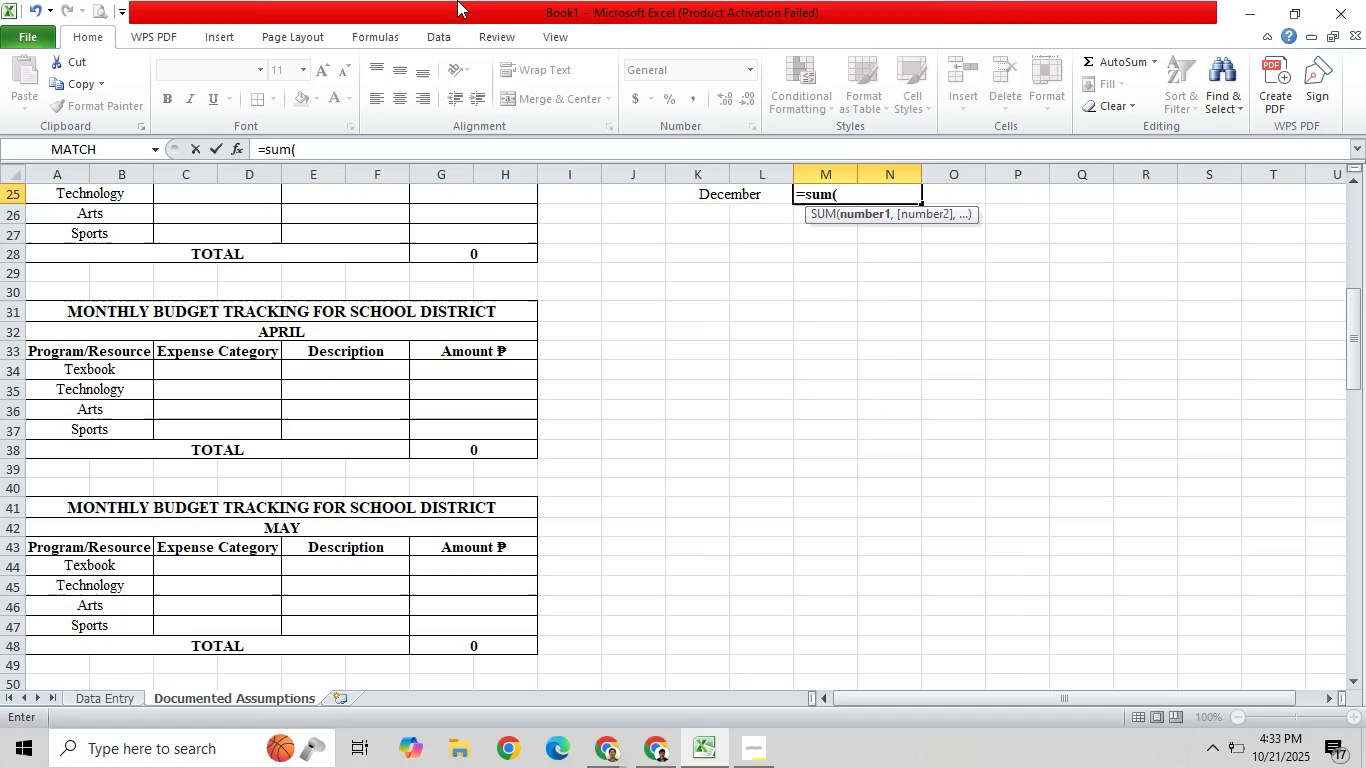 
hold_key(key=ShiftLeft, duration=0.5)
 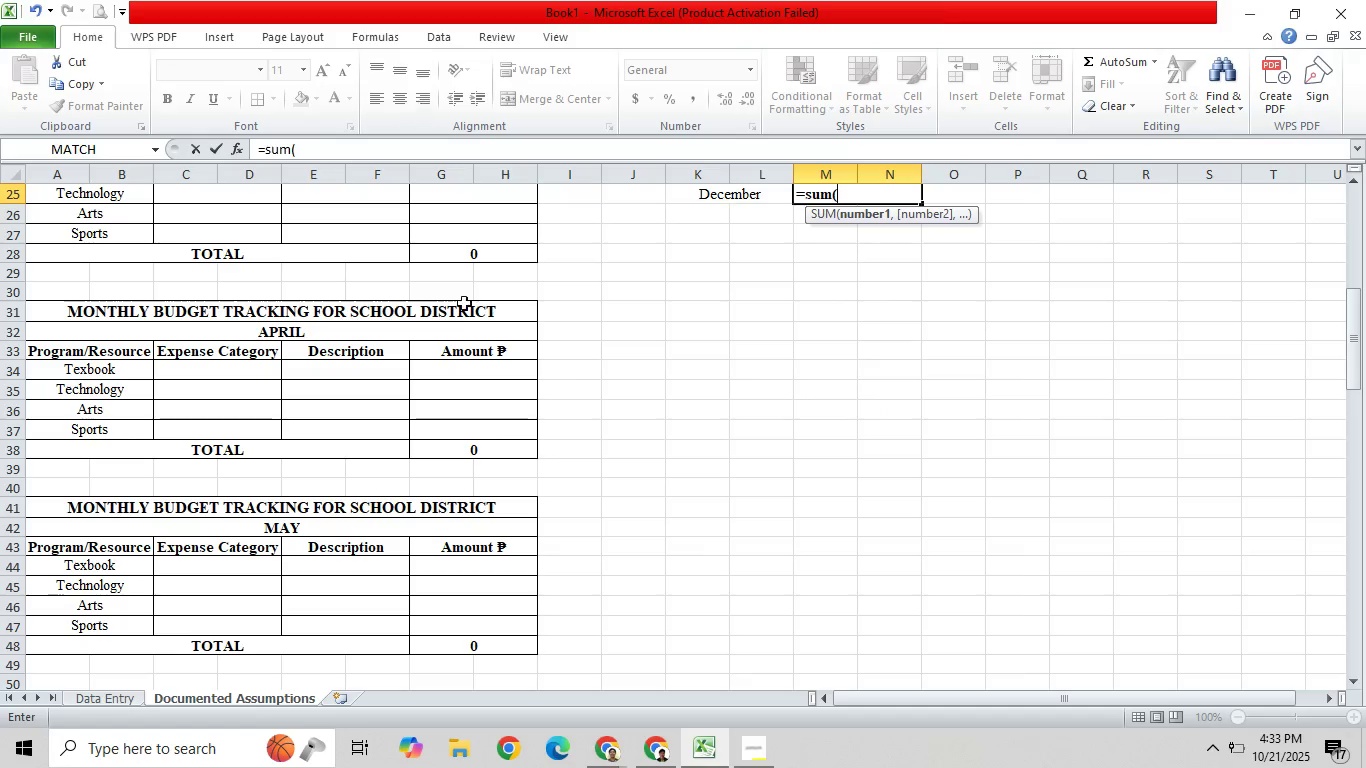 
scroll: coordinate [466, 452], scroll_direction: down, amount: 3.0
 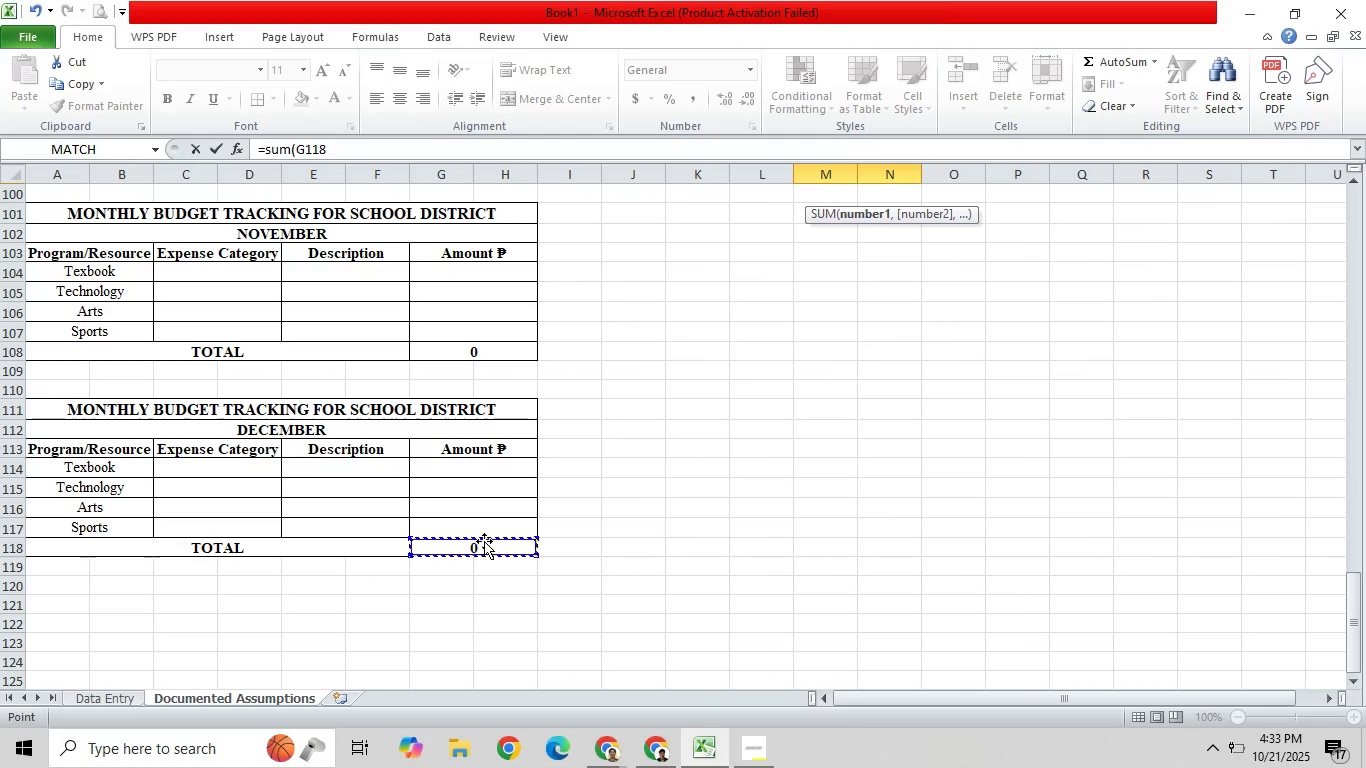 
hold_key(key=ShiftLeft, duration=0.59)
 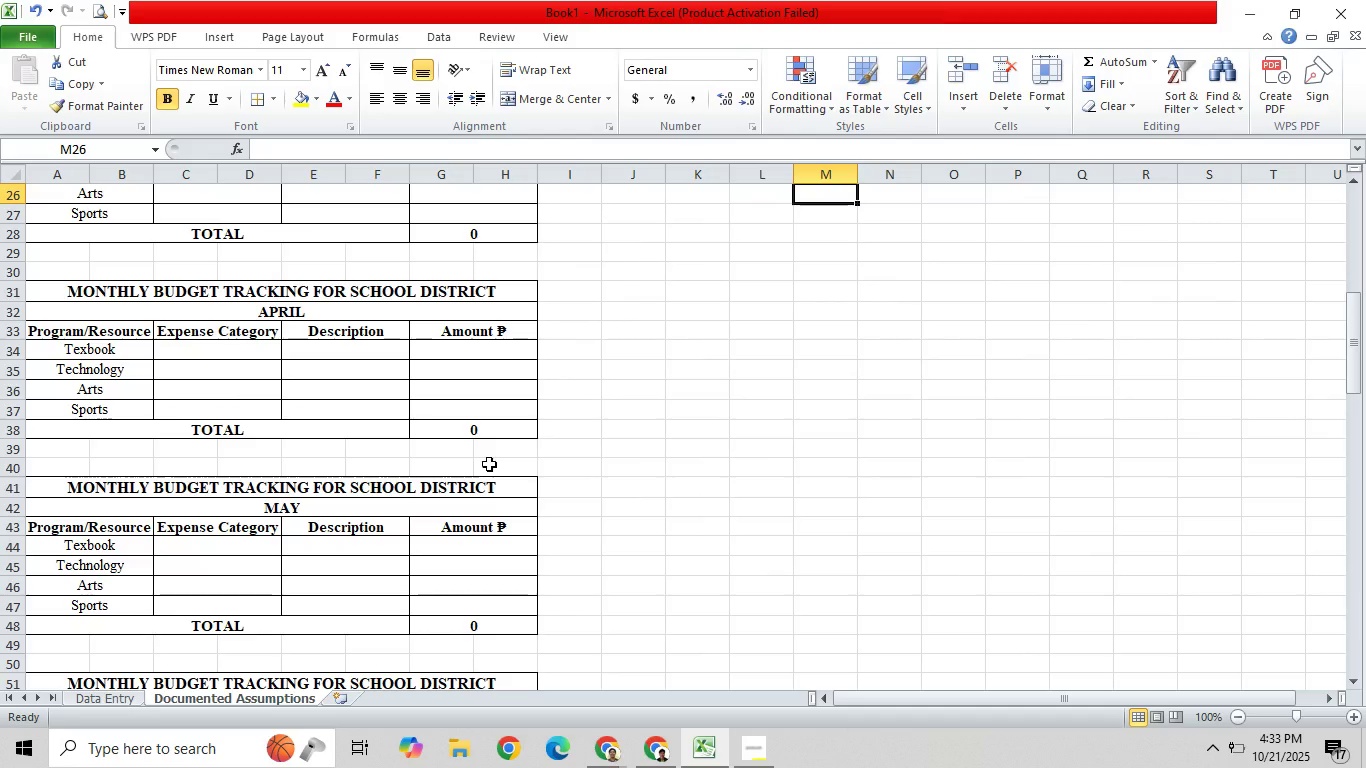 
key(0)
 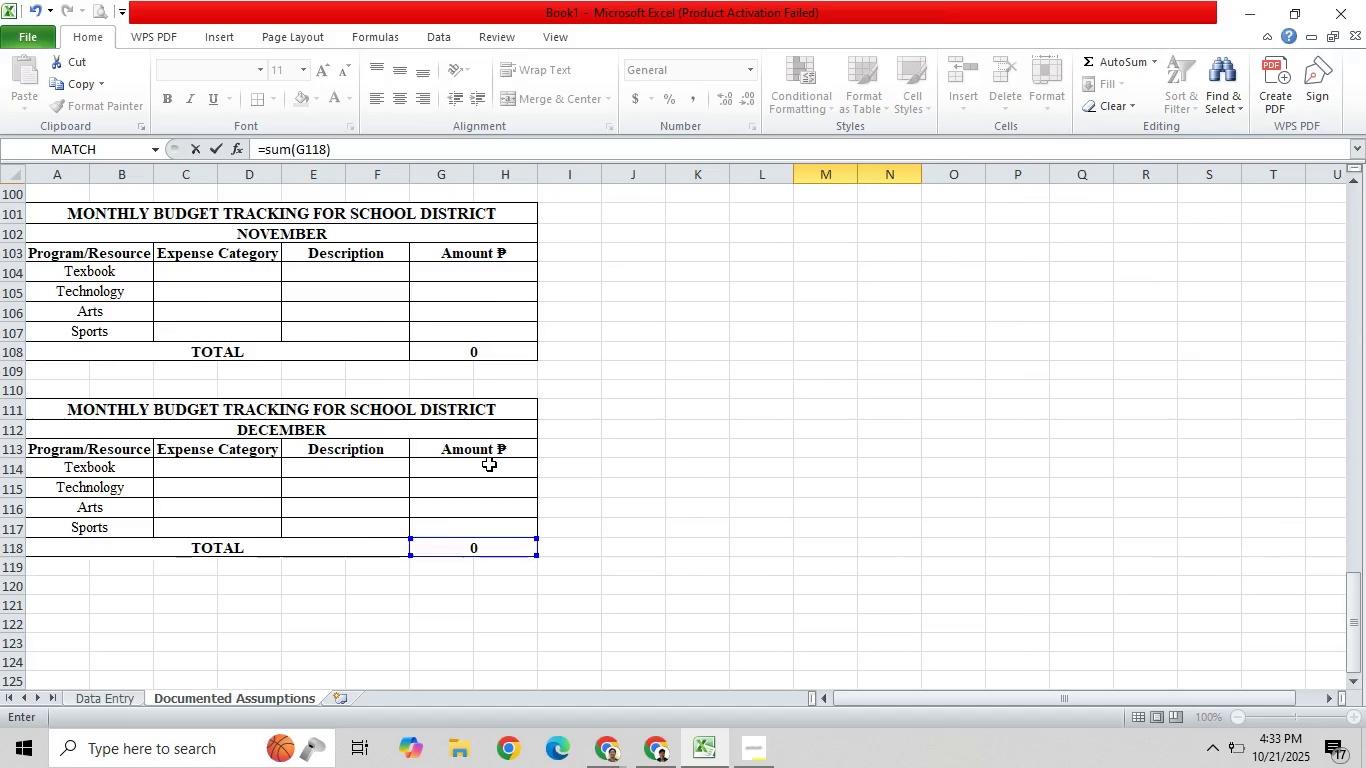 
key(Enter)
 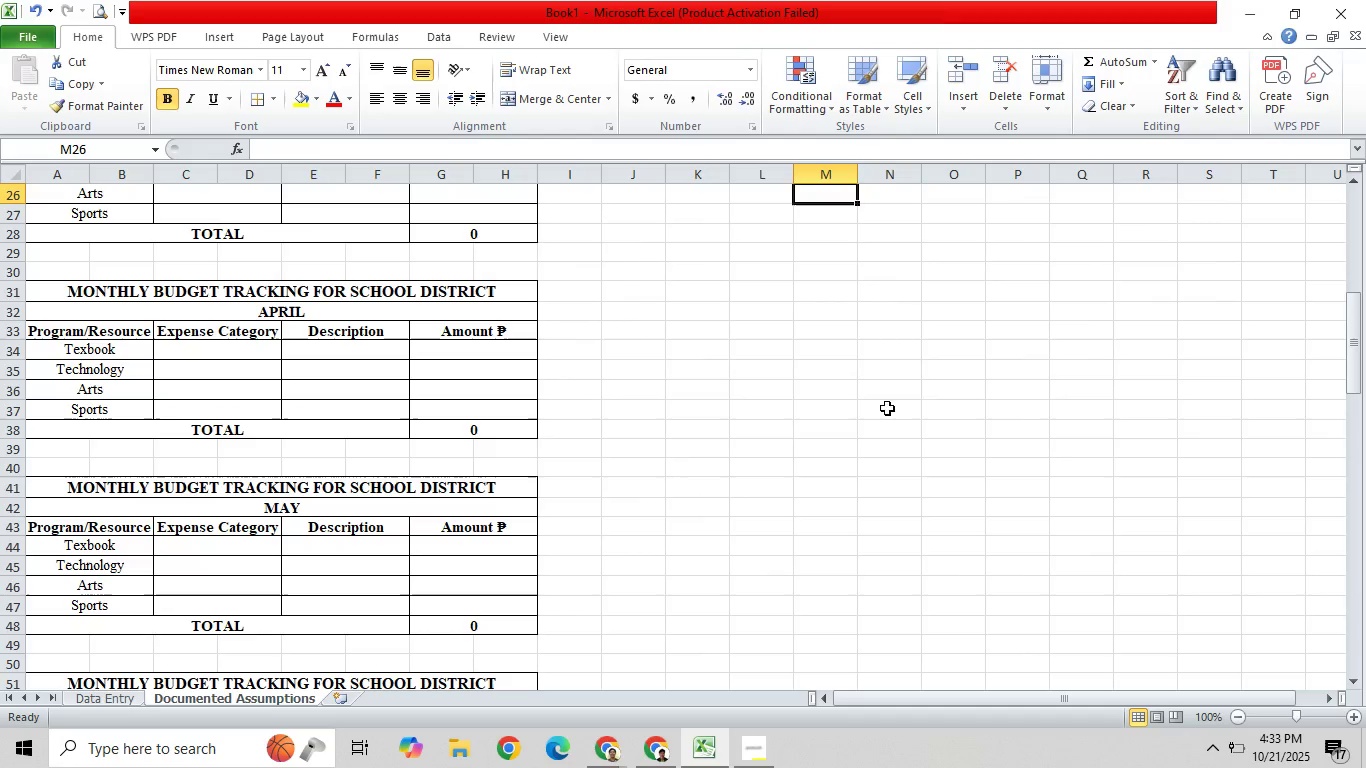 
scroll: coordinate [935, 410], scroll_direction: up, amount: 4.0
 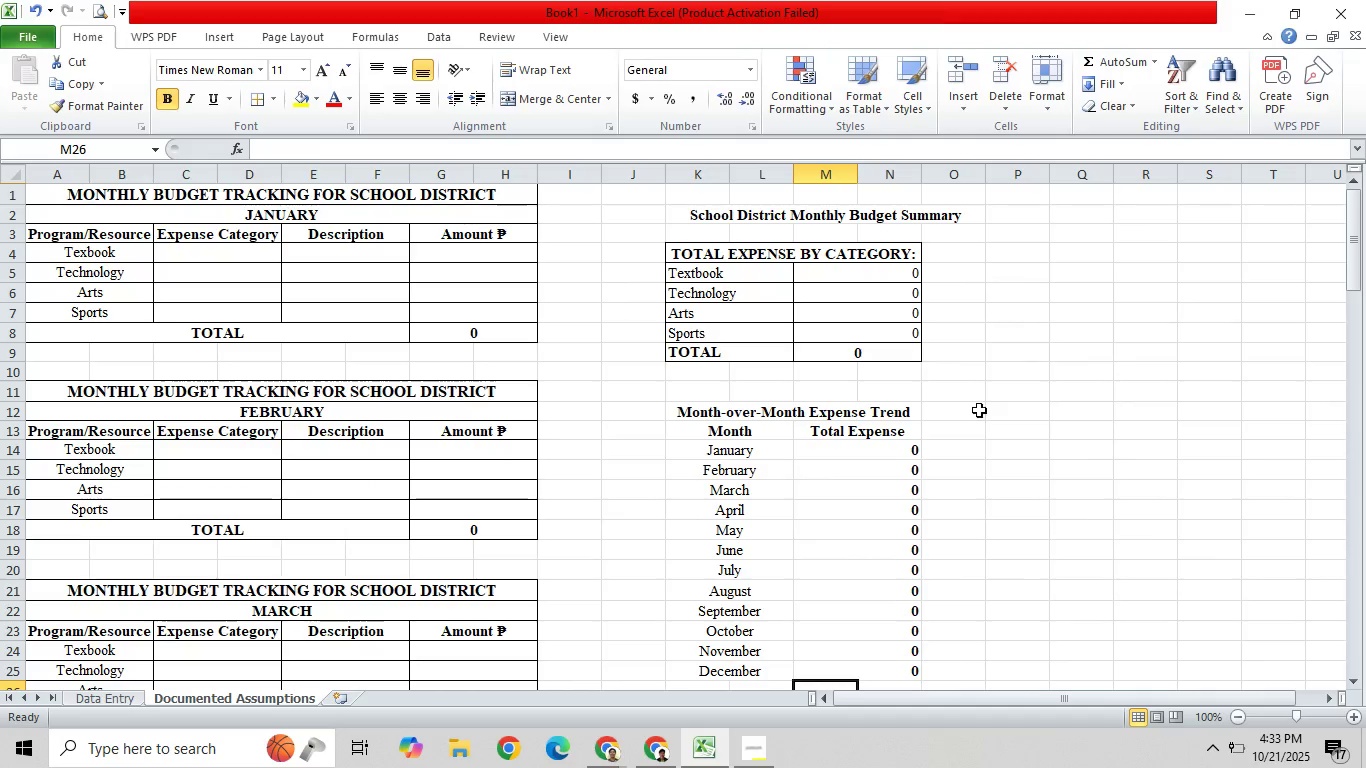 
left_click([1039, 375])
 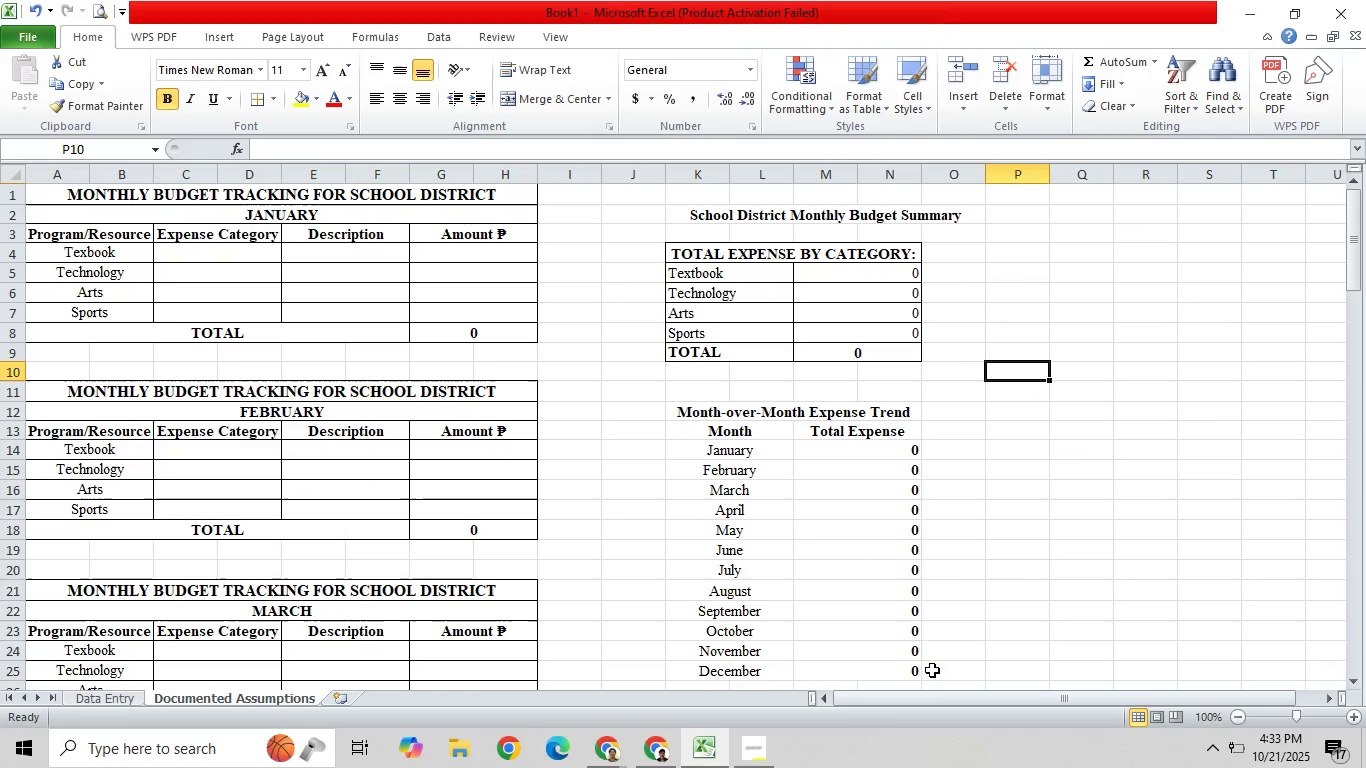 
left_click_drag(start_coordinate=[938, 694], to_coordinate=[1001, 698])
 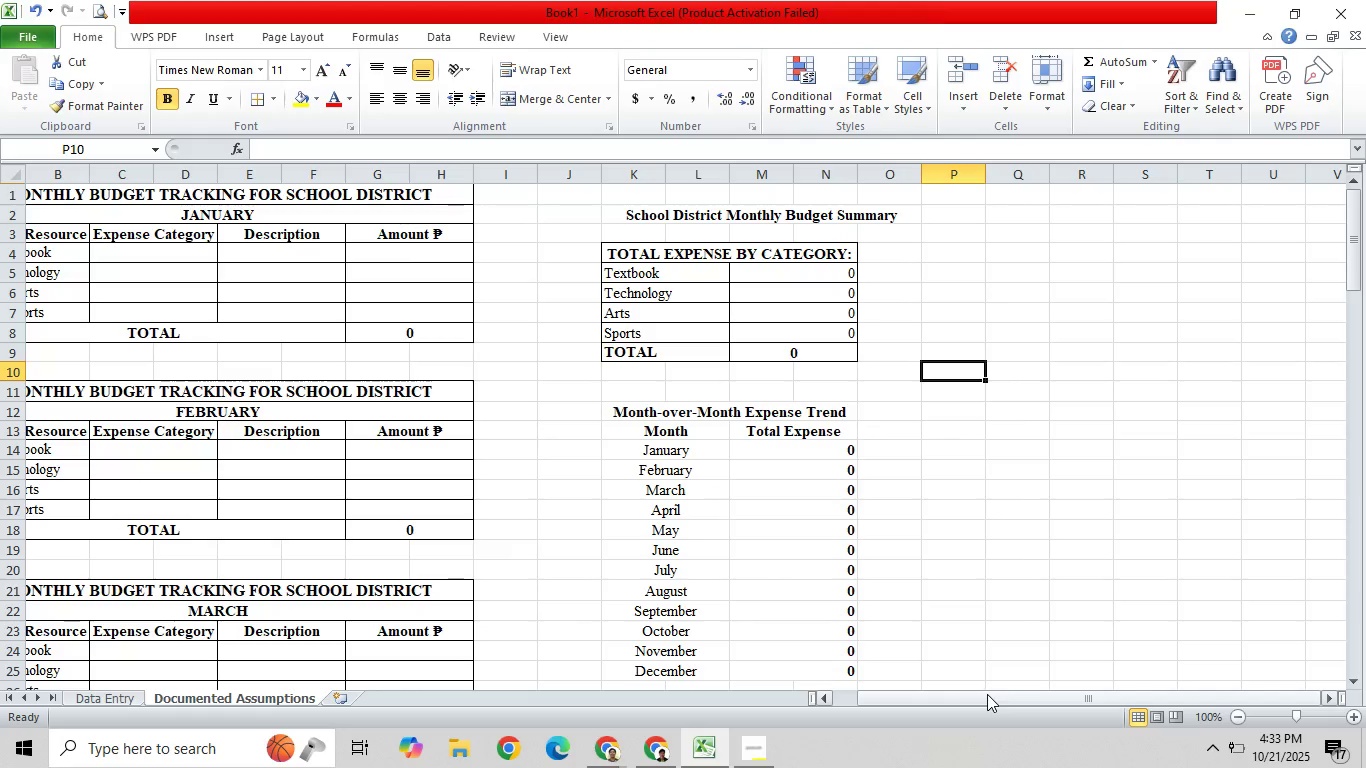 
left_click_drag(start_coordinate=[987, 694], to_coordinate=[1021, 689])
 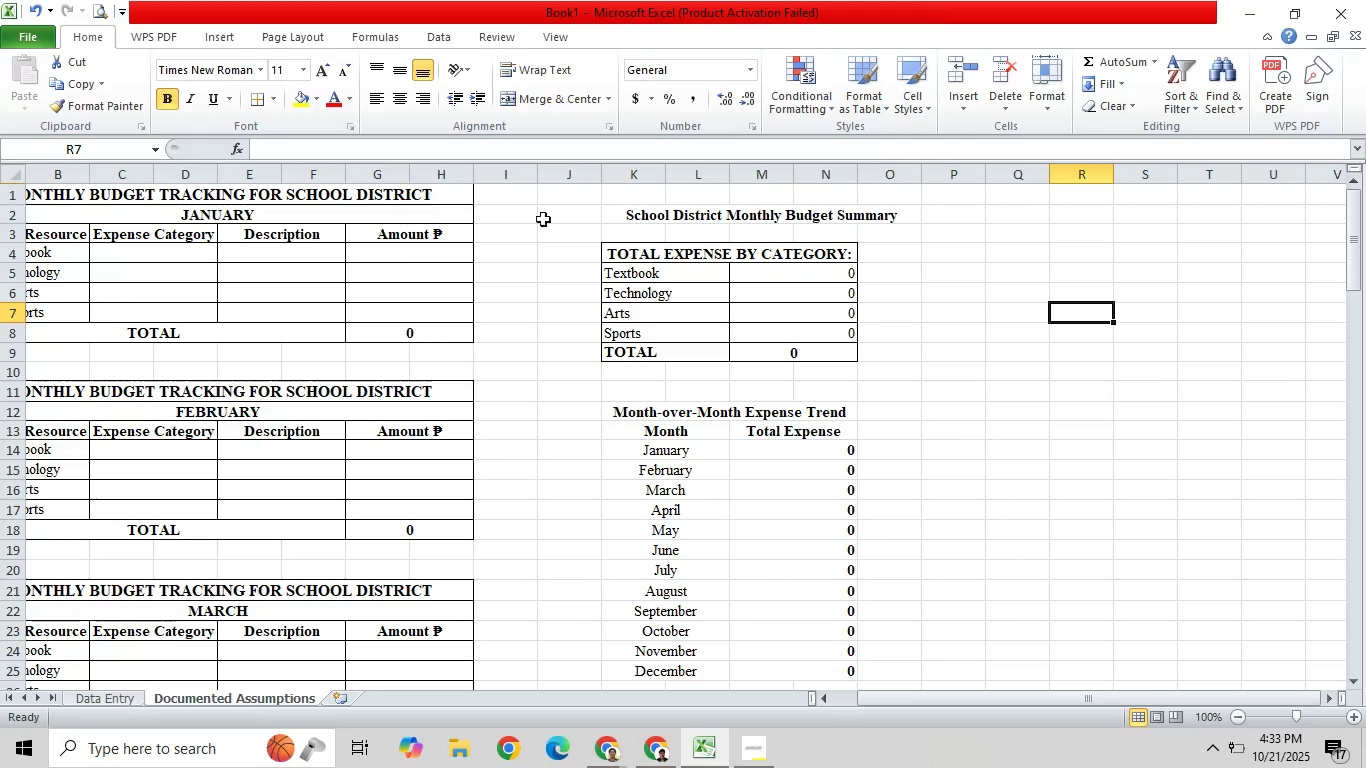 
left_click_drag(start_coordinate=[642, 277], to_coordinate=[771, 336])
 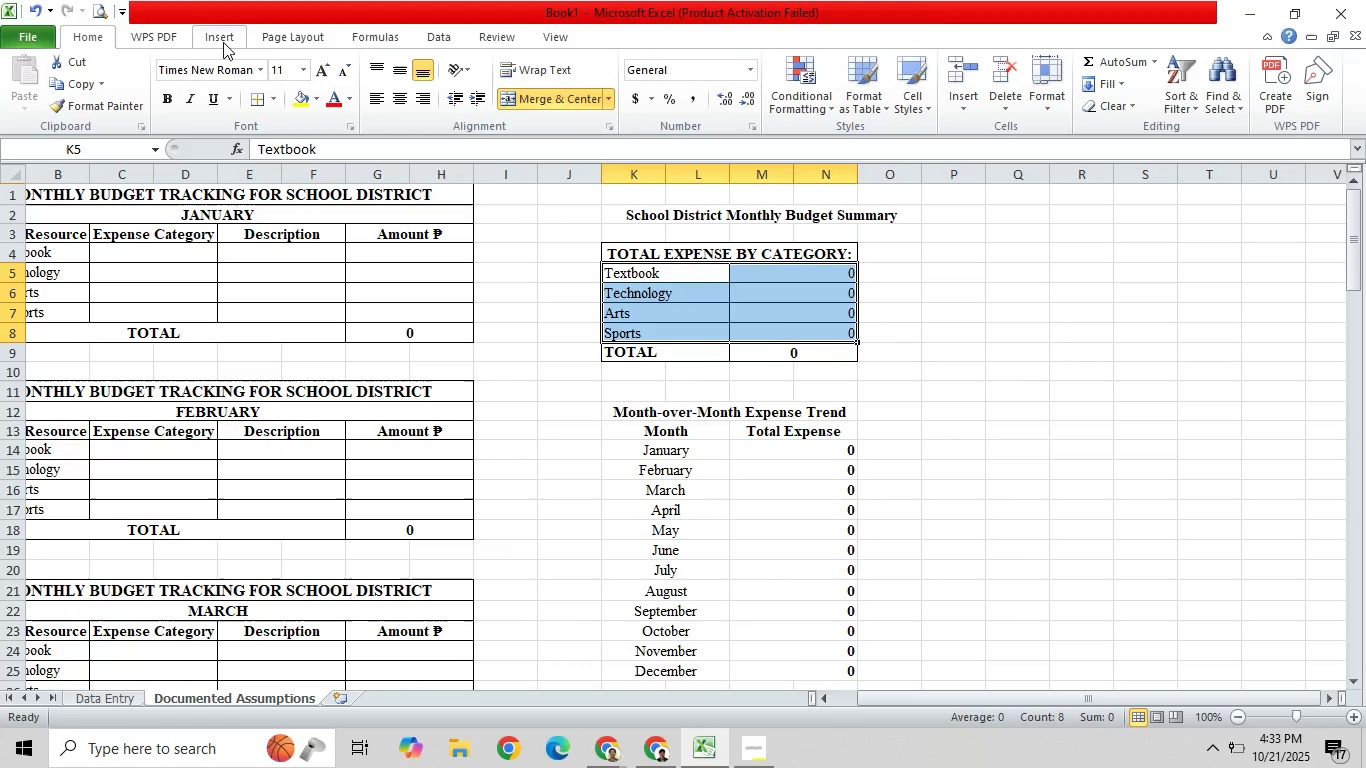 
left_click([223, 34])
 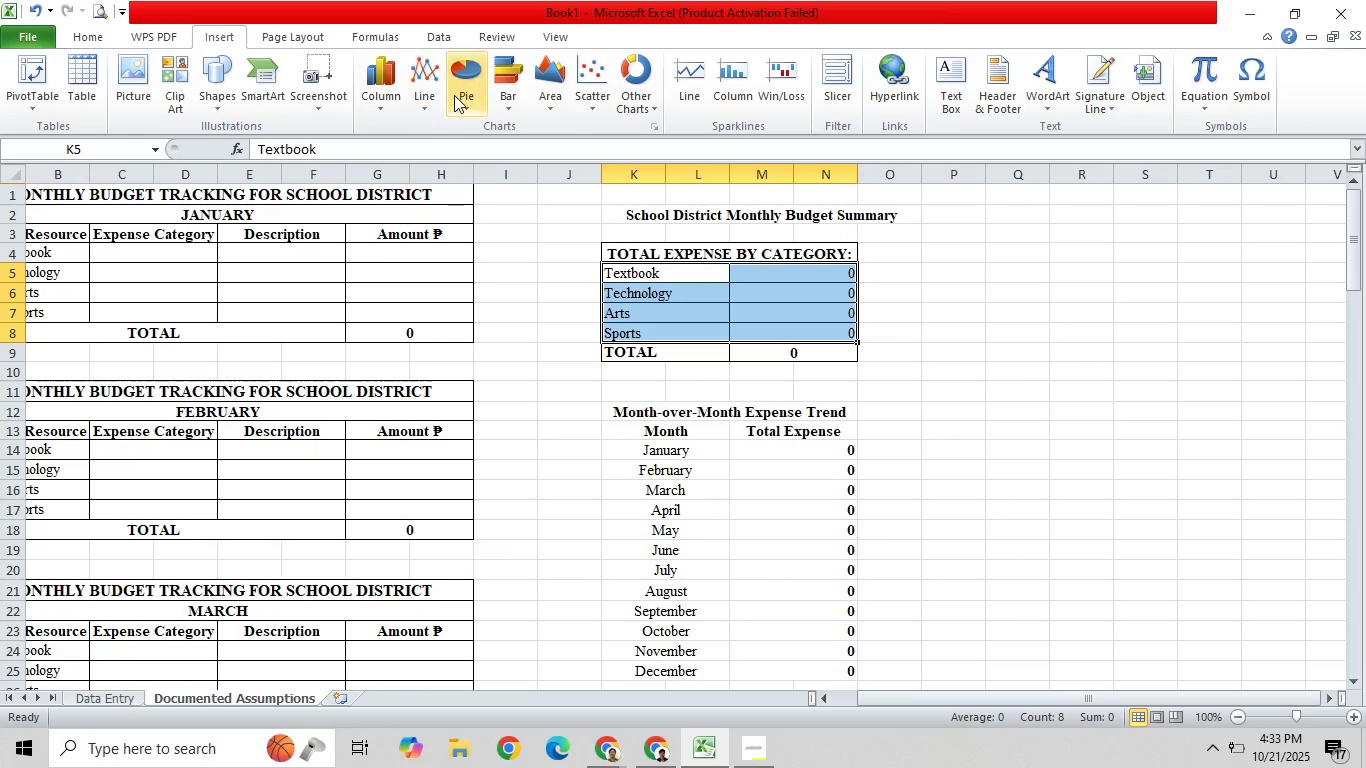 
left_click([454, 95])
 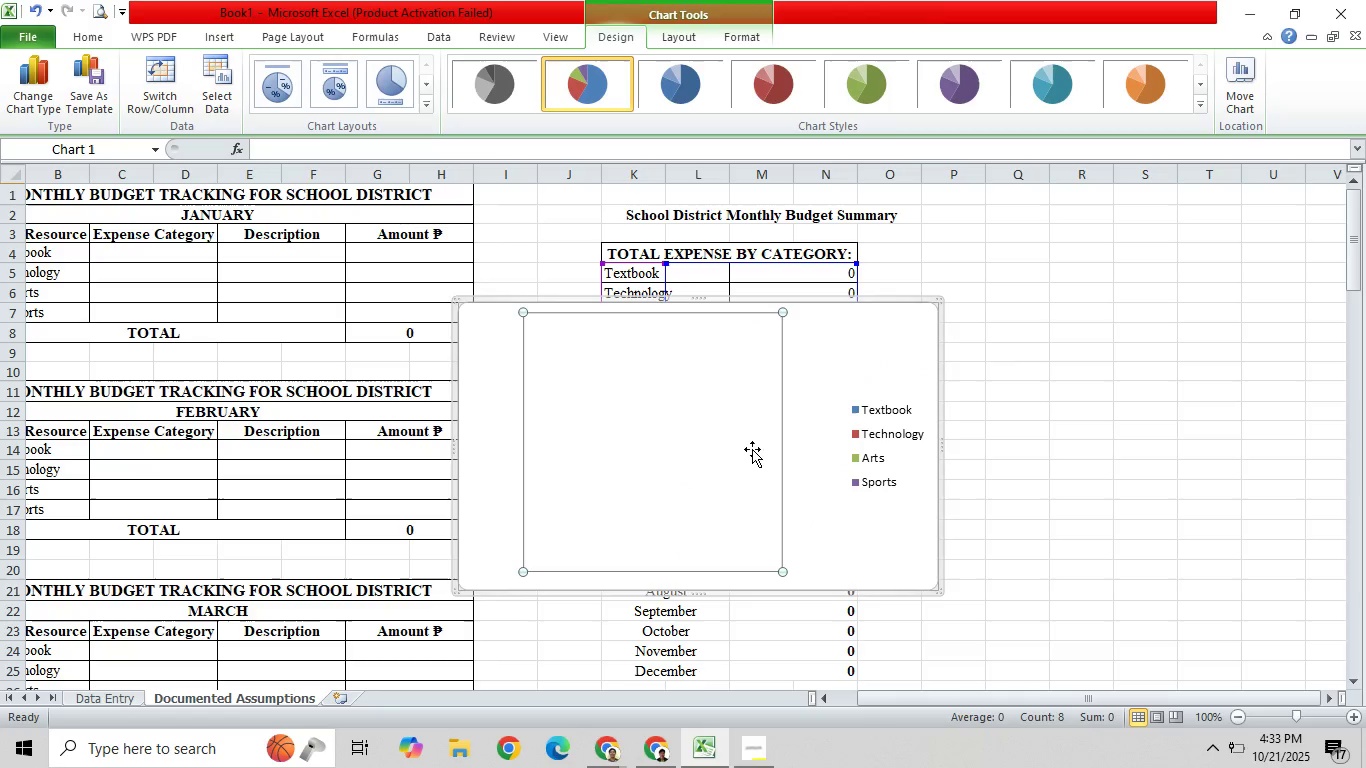 
left_click([891, 551])
 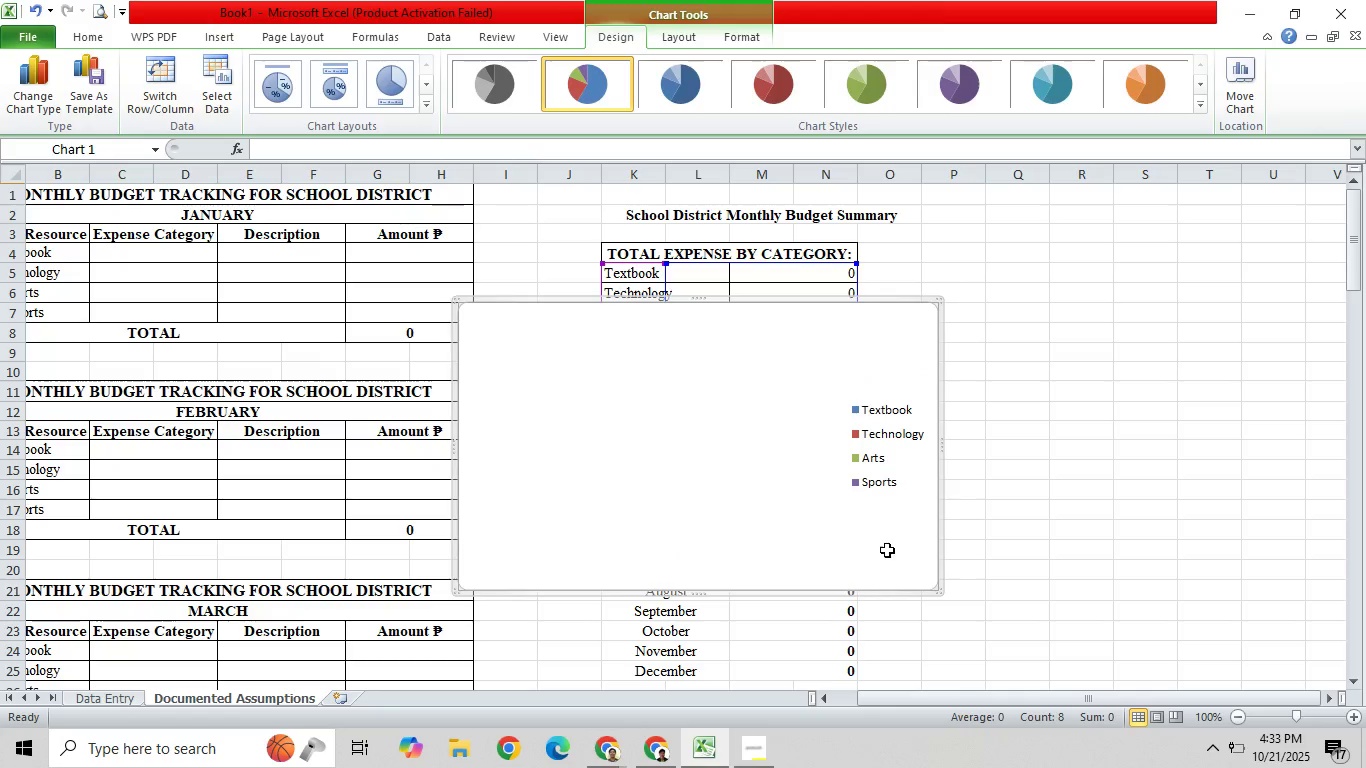 
key(Backspace)
 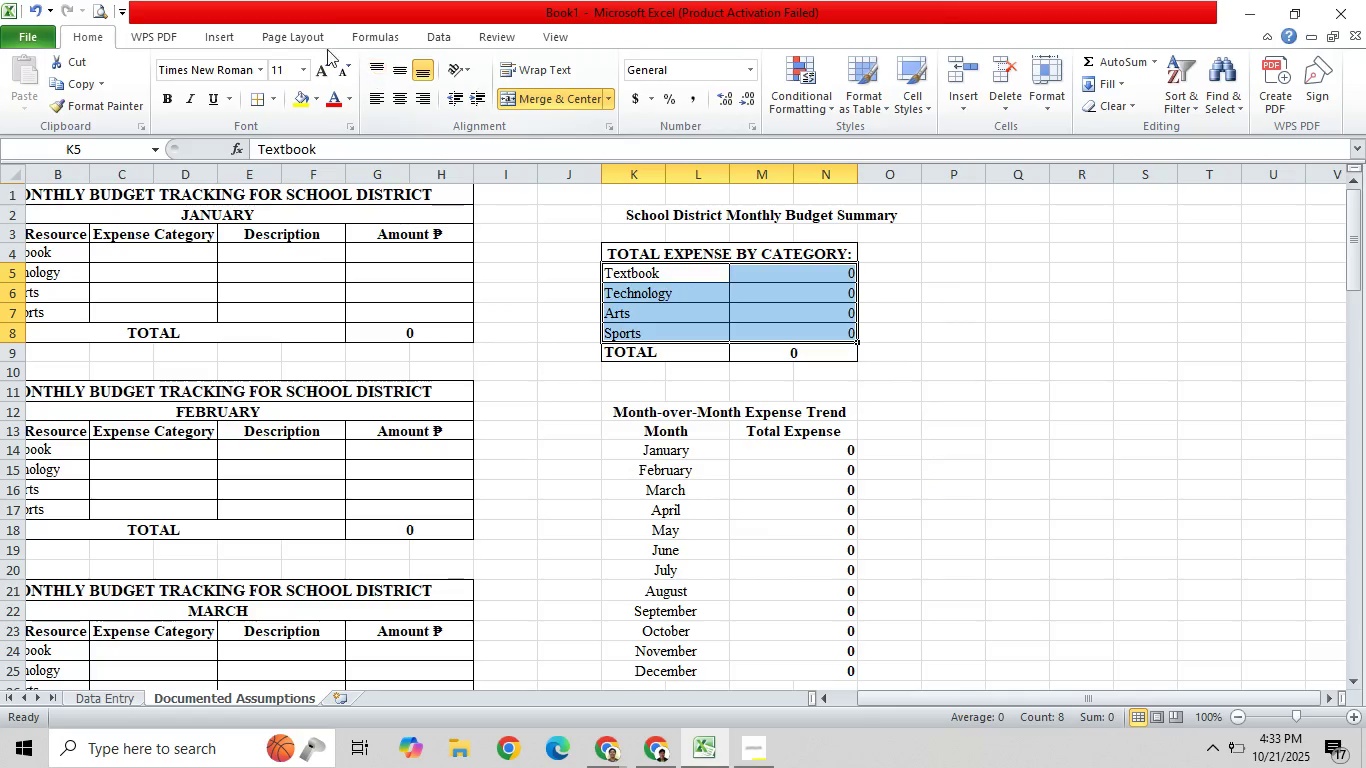 
left_click([230, 33])
 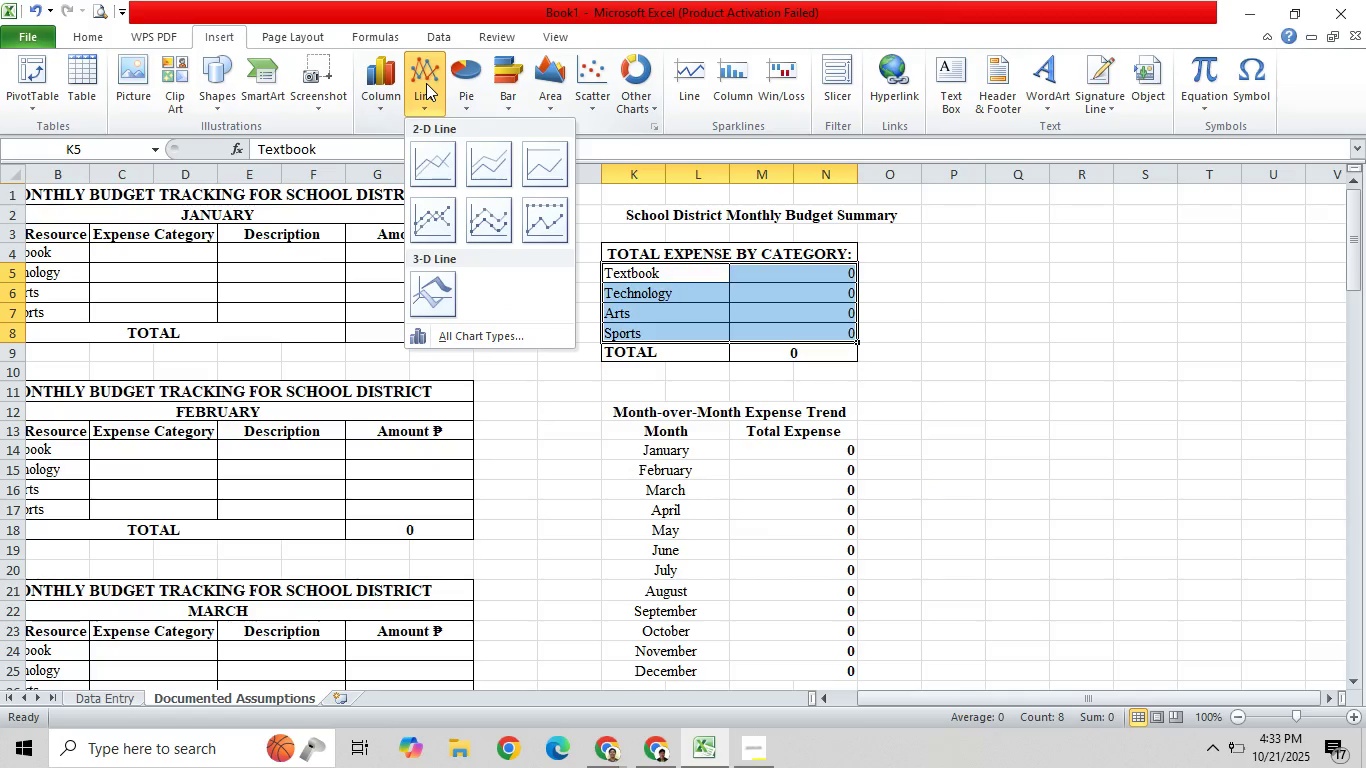 
left_click([512, 83])
 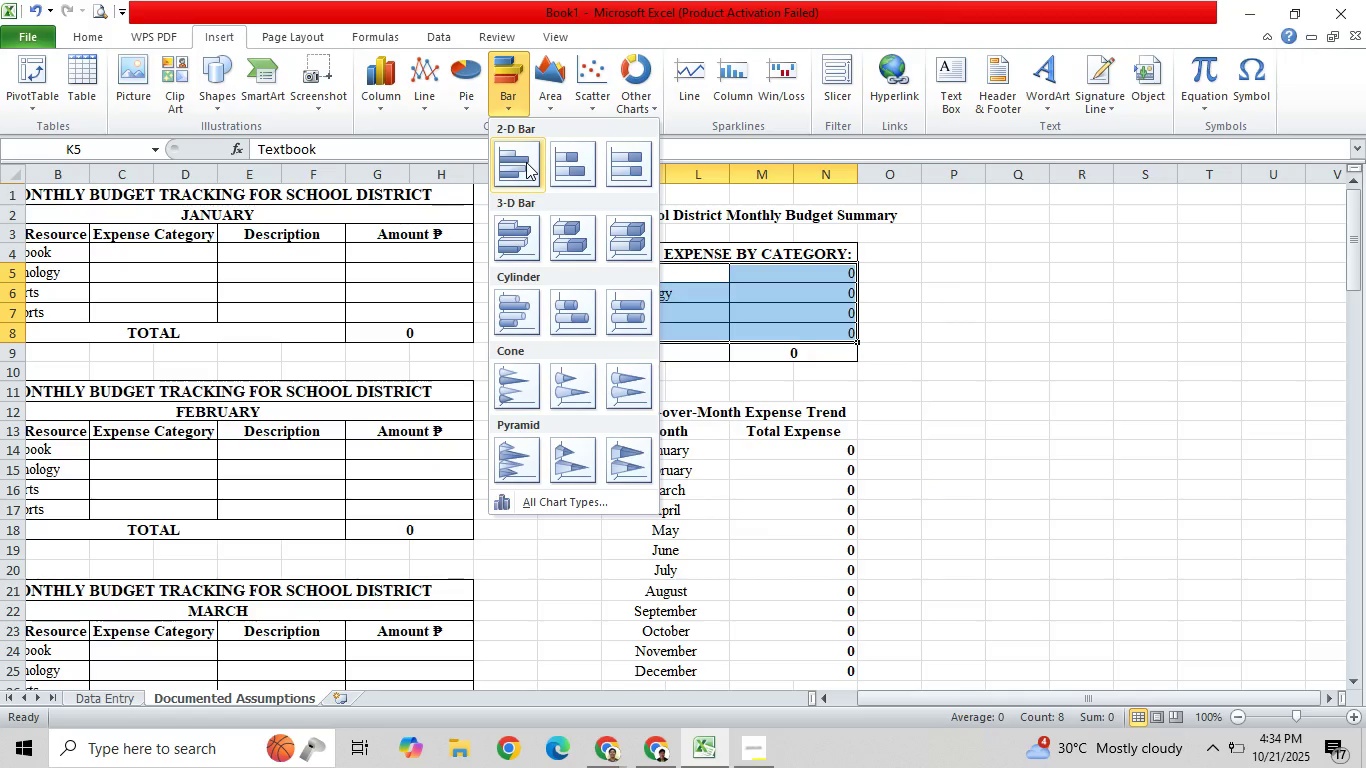 
left_click([560, 165])
 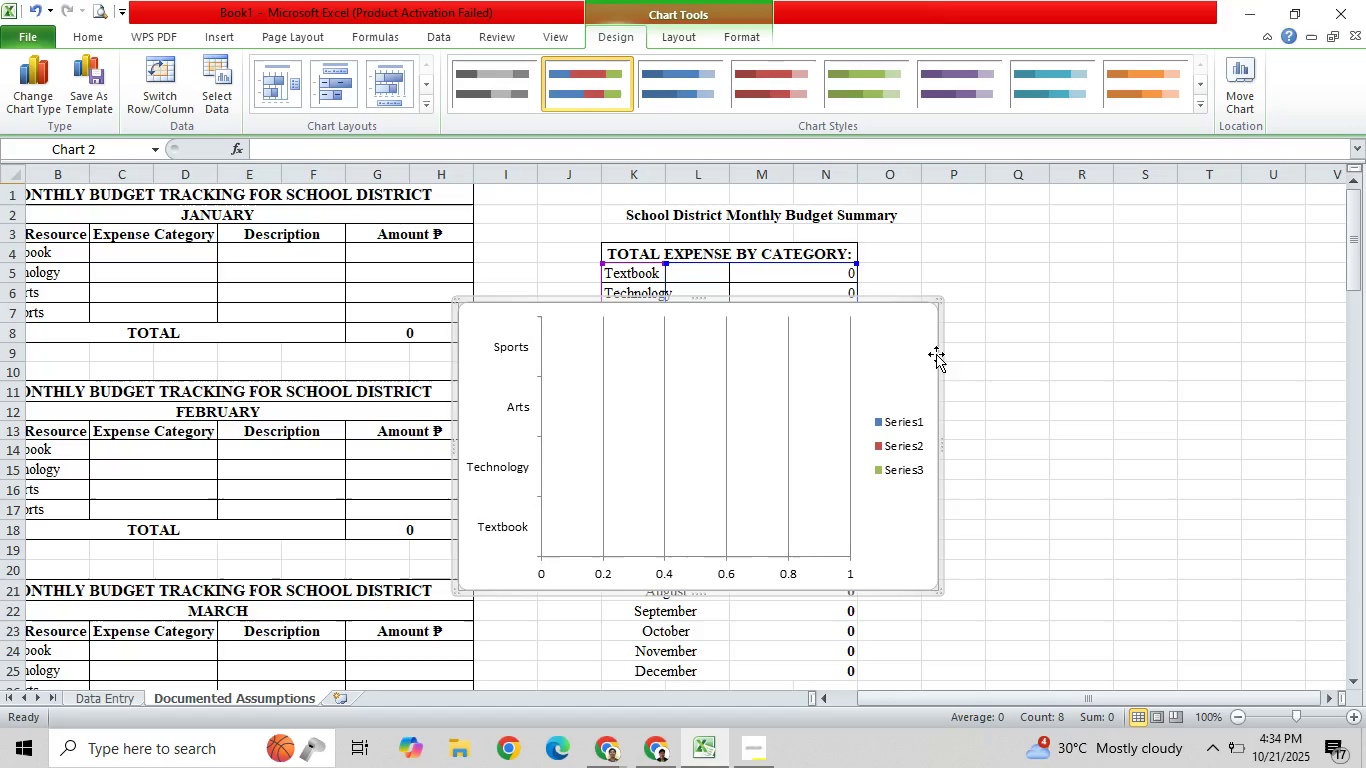 
left_click_drag(start_coordinate=[915, 336], to_coordinate=[1033, 237])
 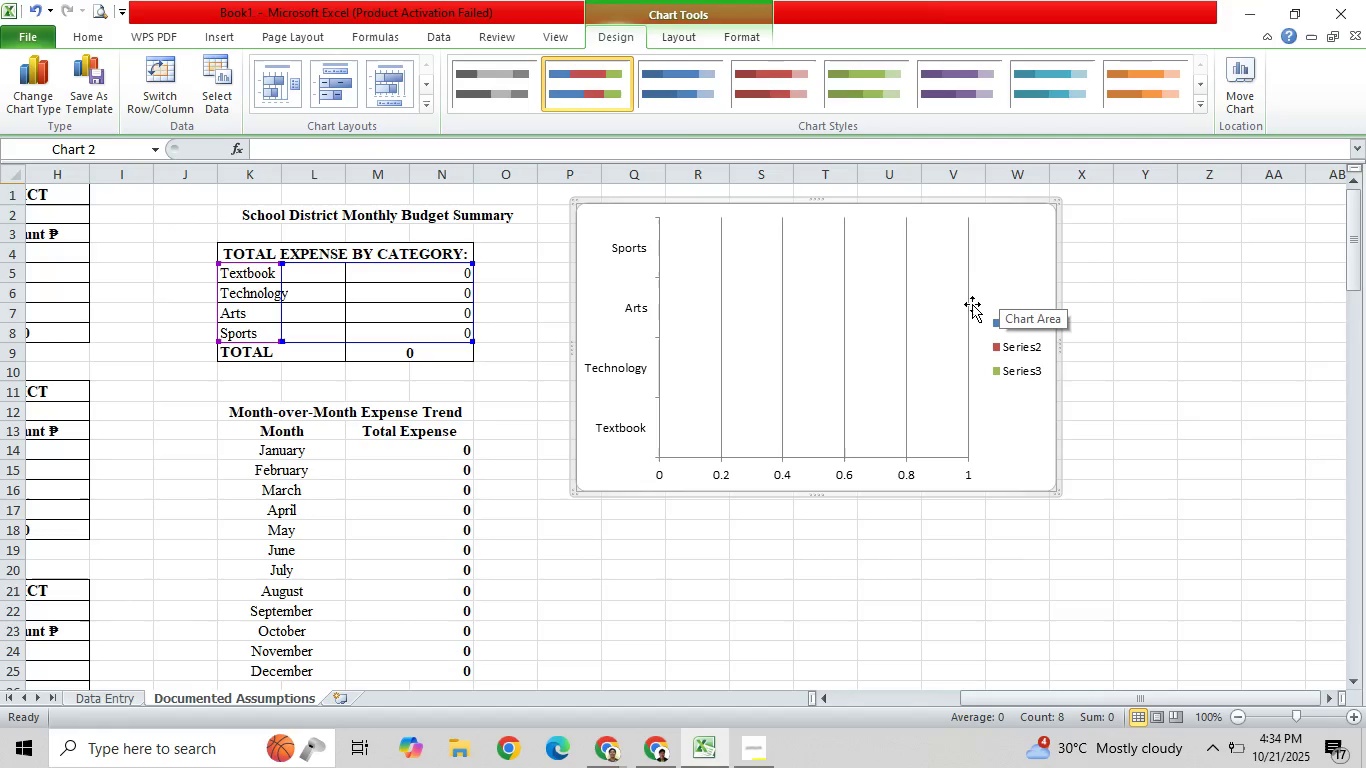 
wait(6.62)
 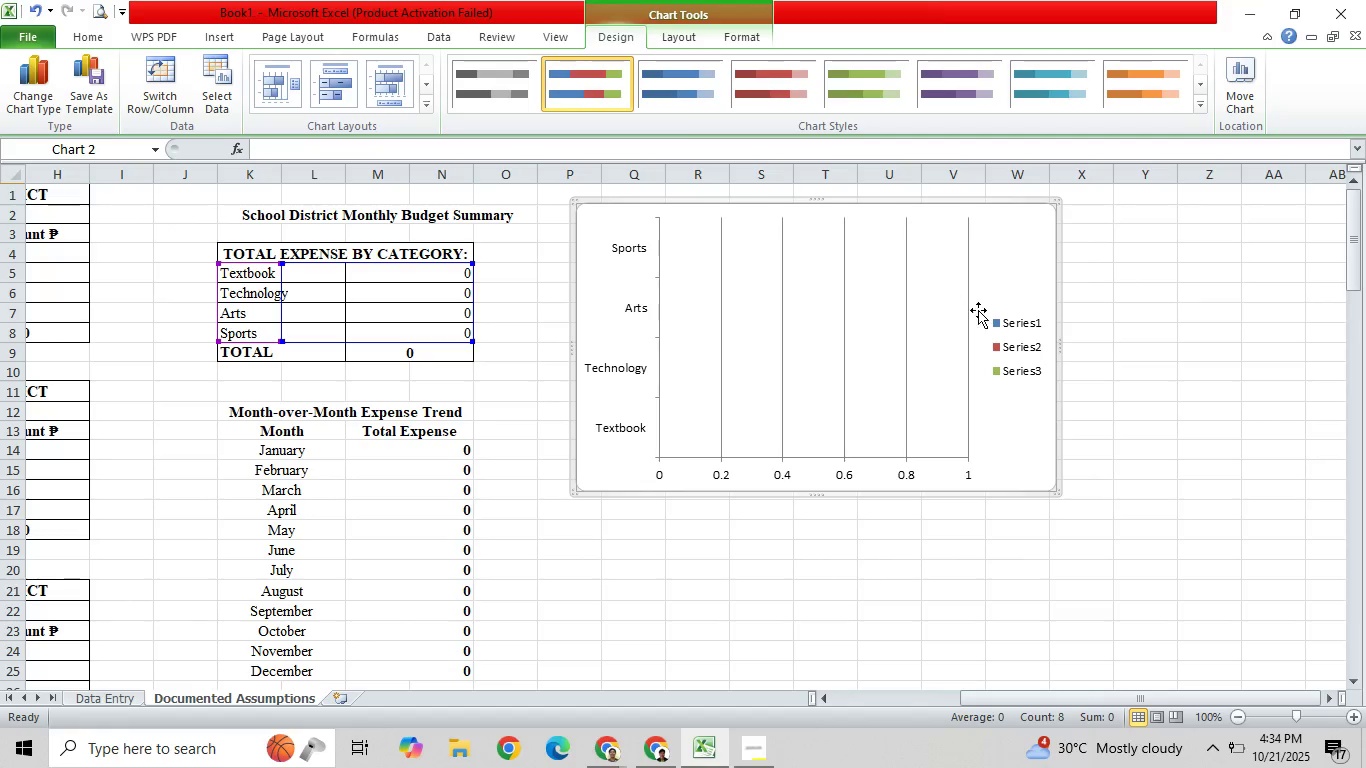 
left_click([1029, 320])
 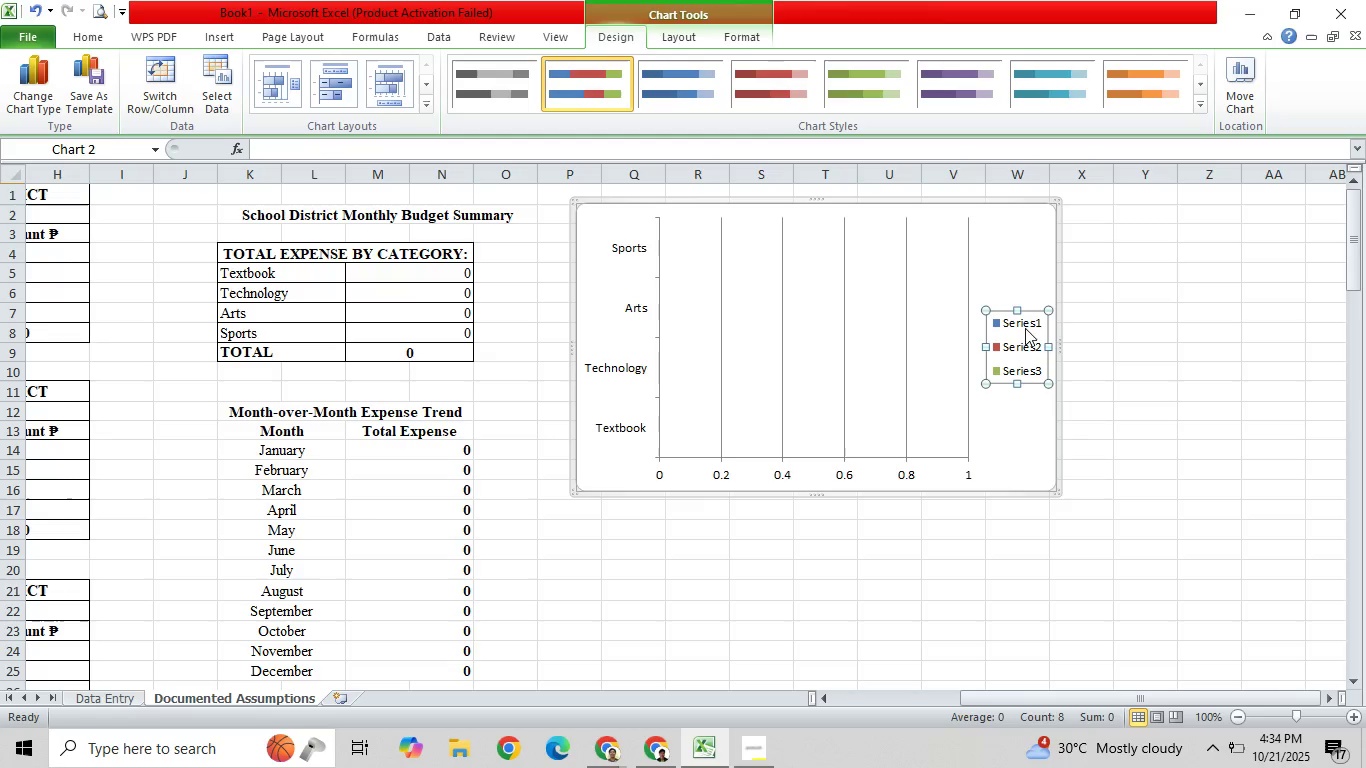 
left_click([1020, 324])
 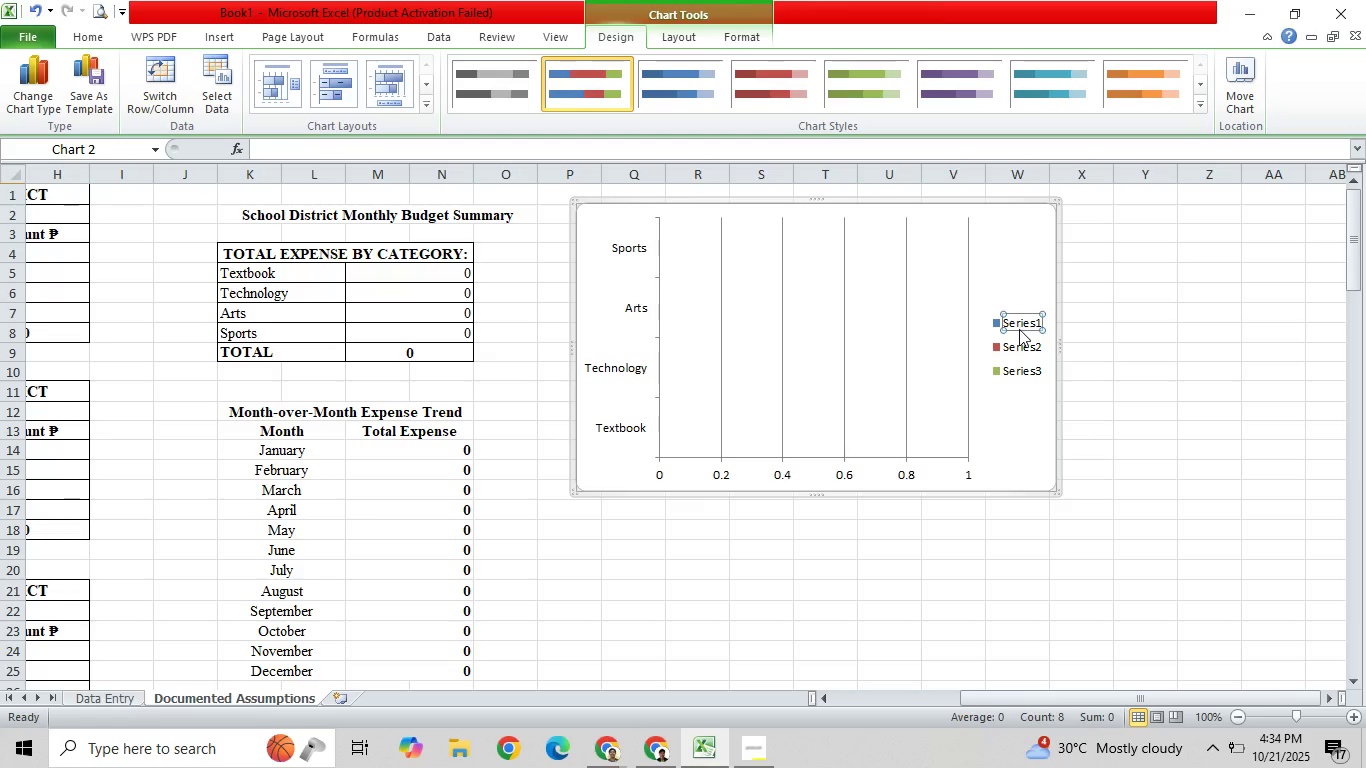 
key(Backspace)
 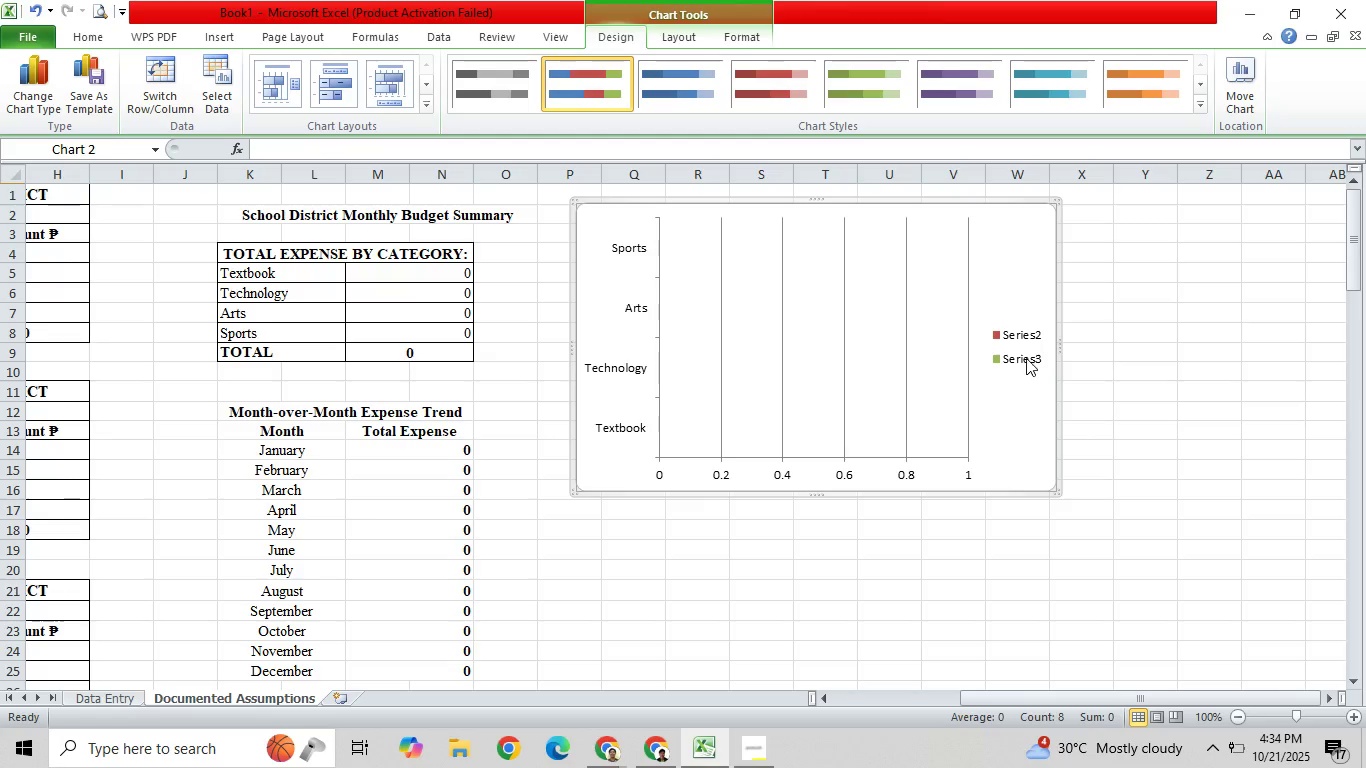 
left_click([1026, 357])
 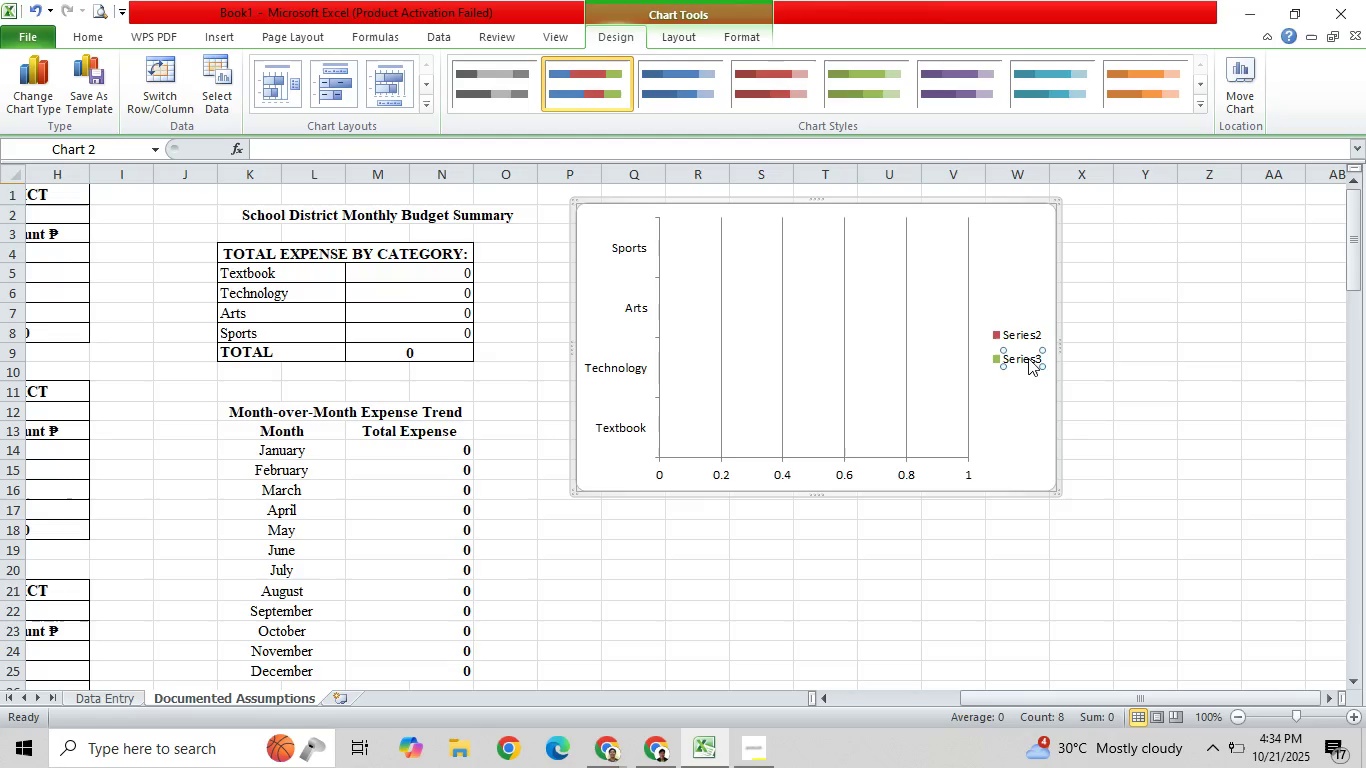 
key(Backspace)
 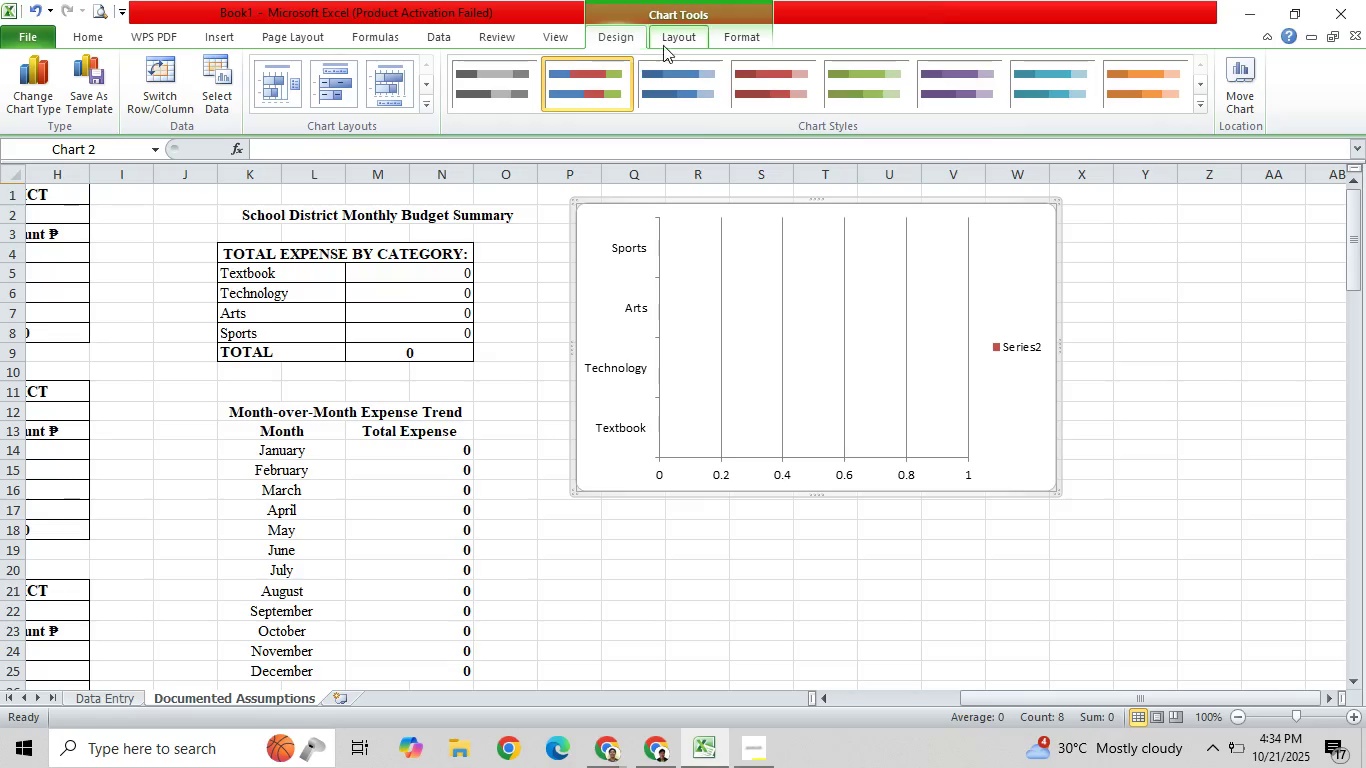 
wait(6.55)
 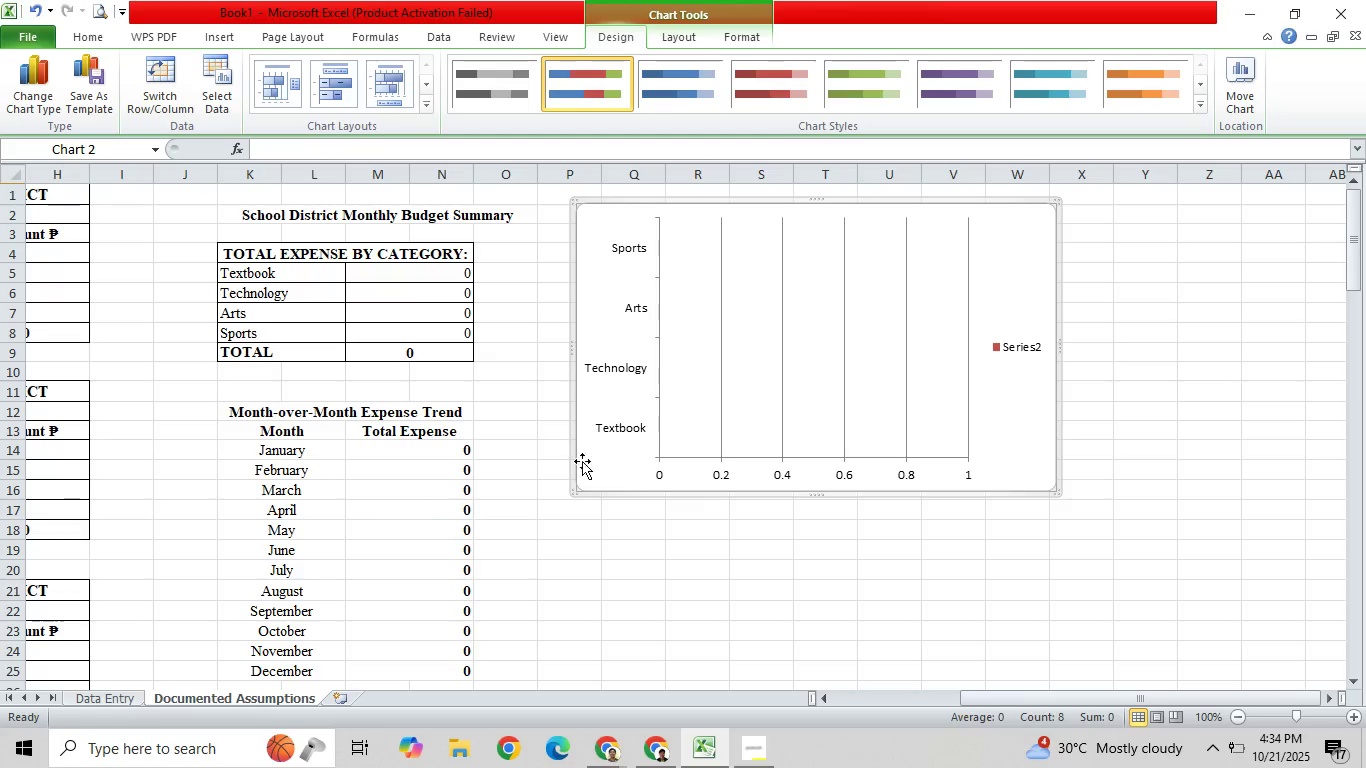 
left_click([307, 91])
 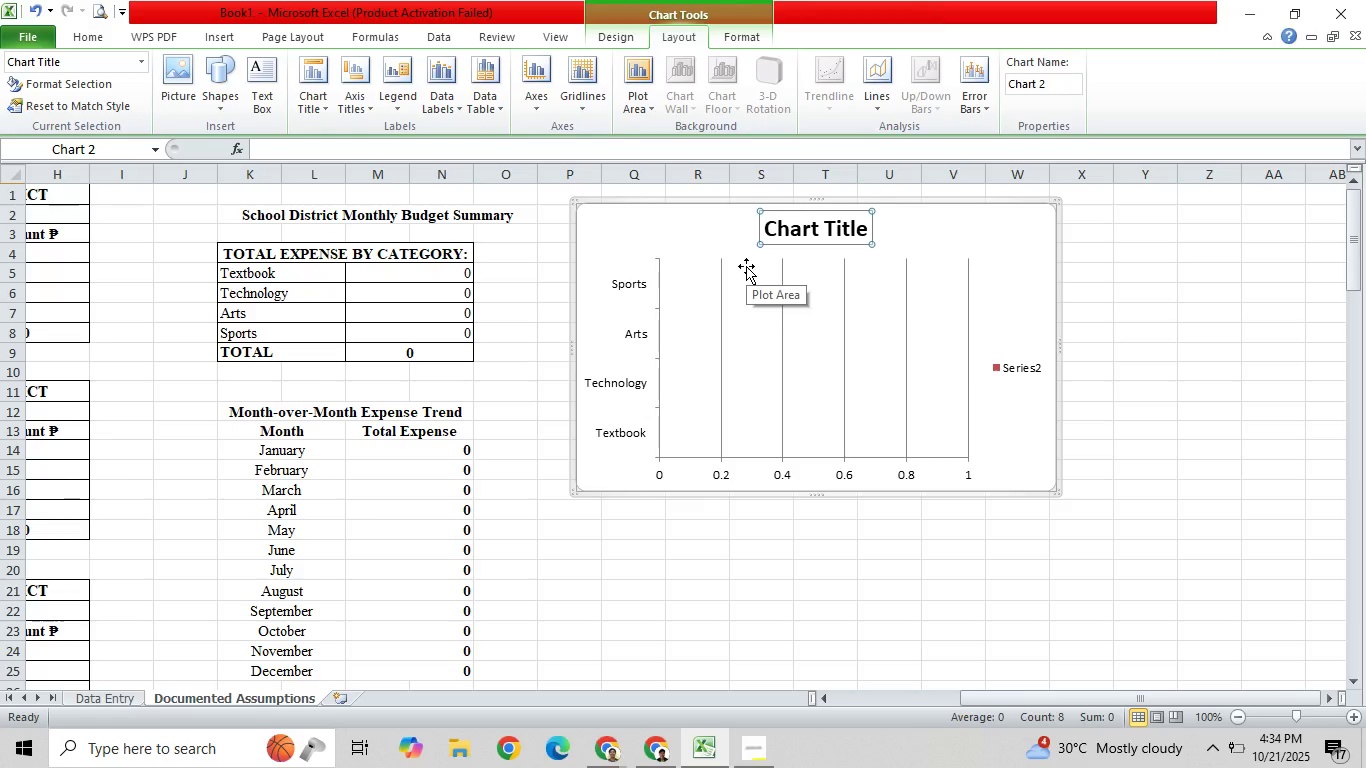 
wait(11.12)
 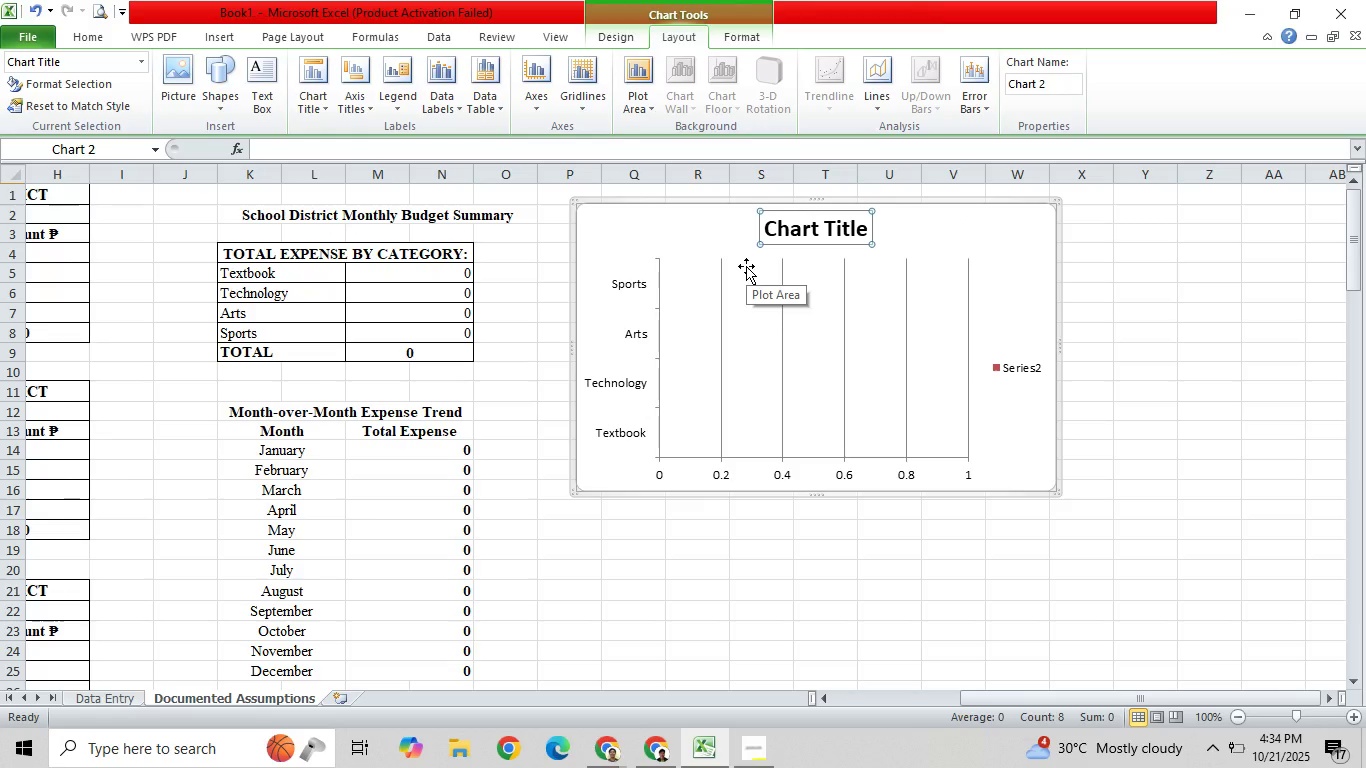 
double_click([818, 238])
 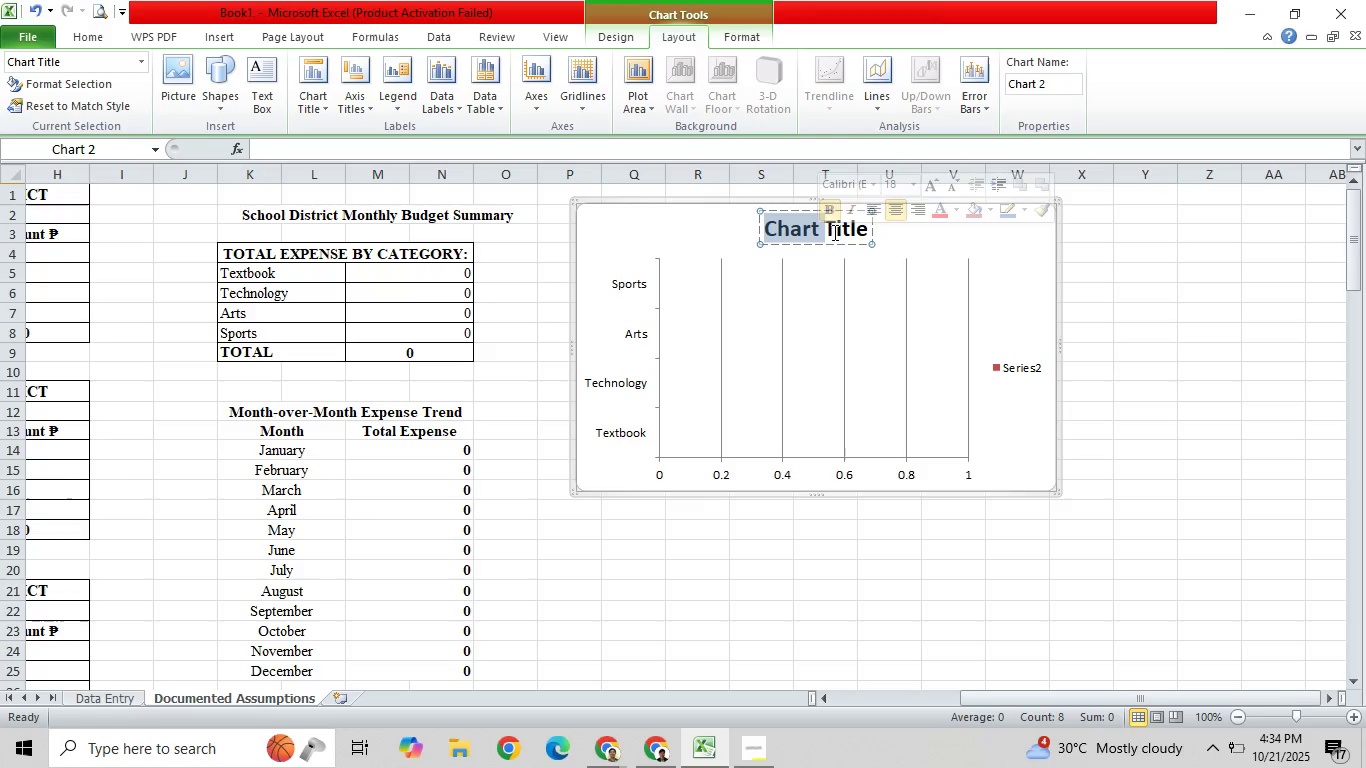 
left_click([843, 232])
 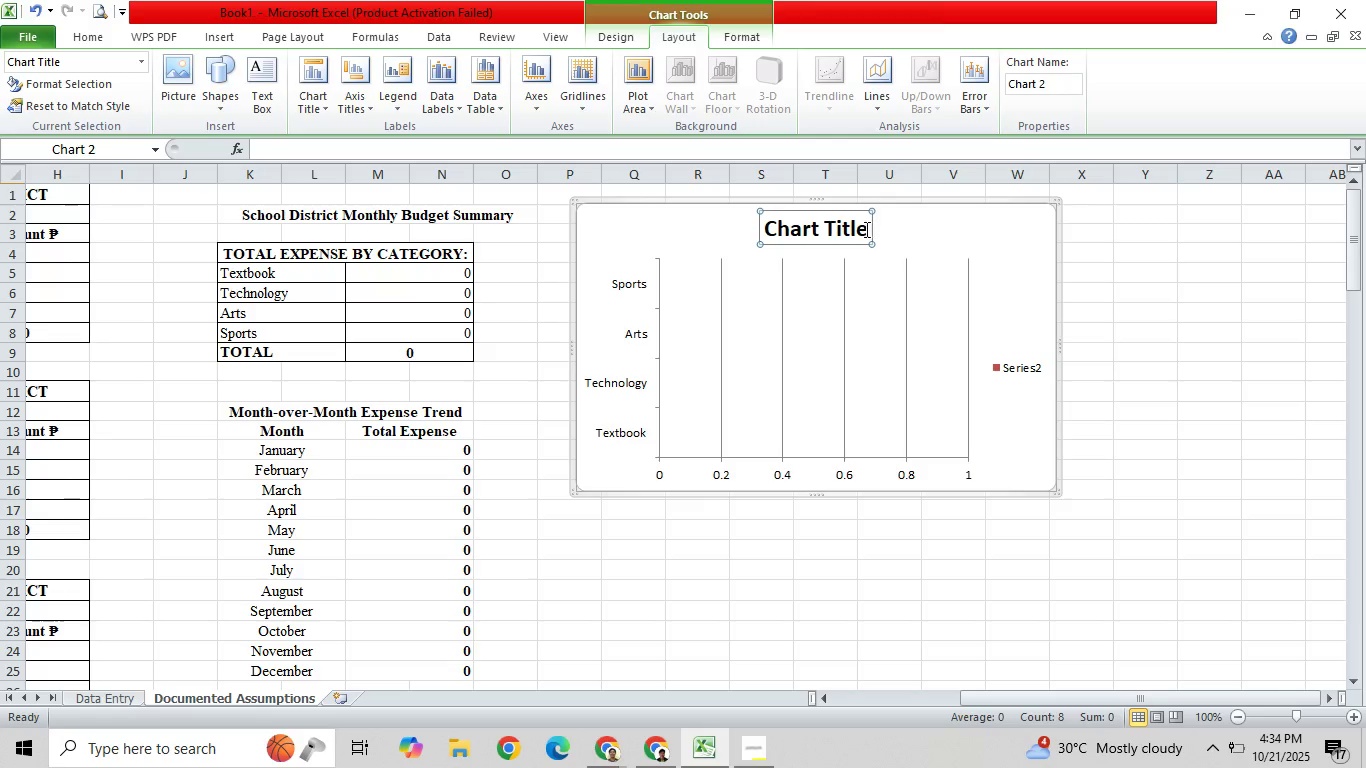 
double_click([863, 228])
 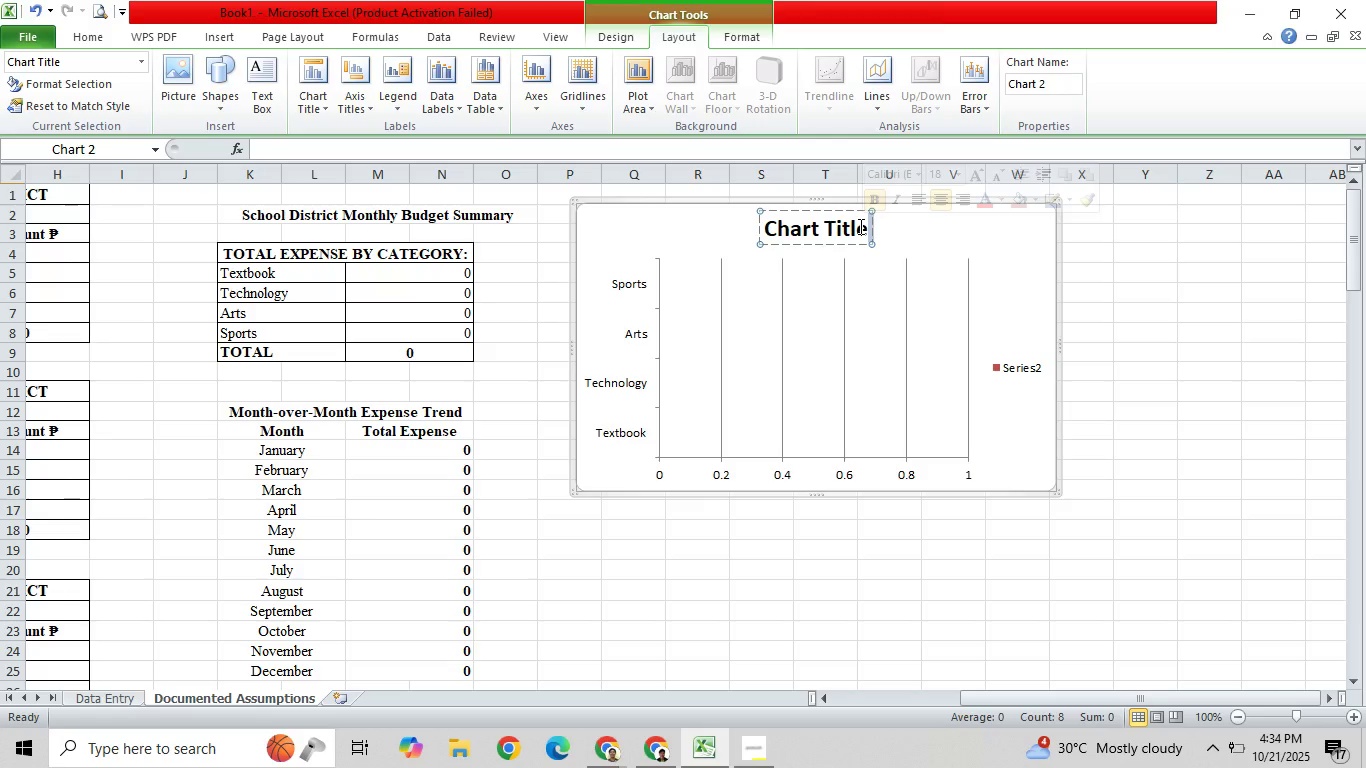 
key(Backspace)
key(Backspace)
key(Backspace)
key(Backspace)
key(Backspace)
key(Backspace)
key(Backspace)
key(Backspace)
key(Backspace)
key(Backspace)
key(Backspace)
key(Backspace)
type(Expense by Category)
 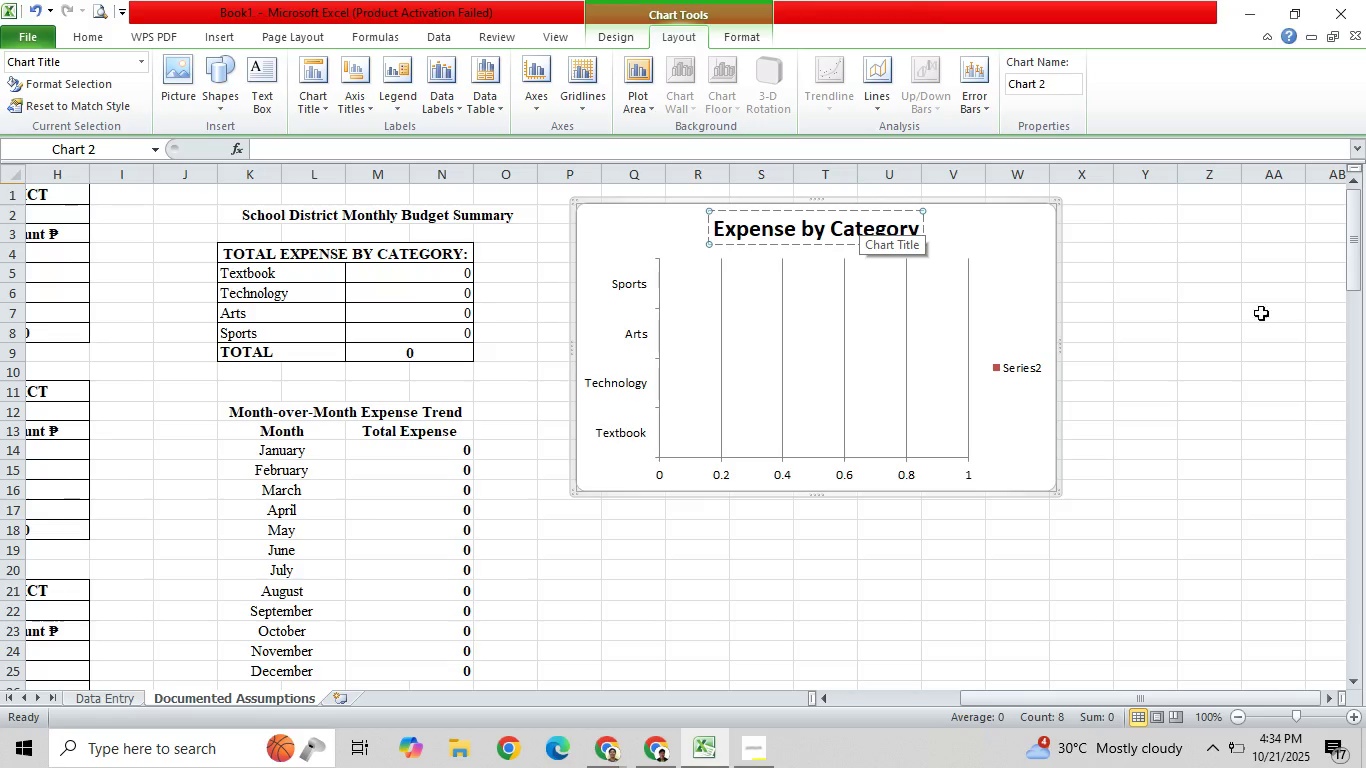 
wait(7.66)
 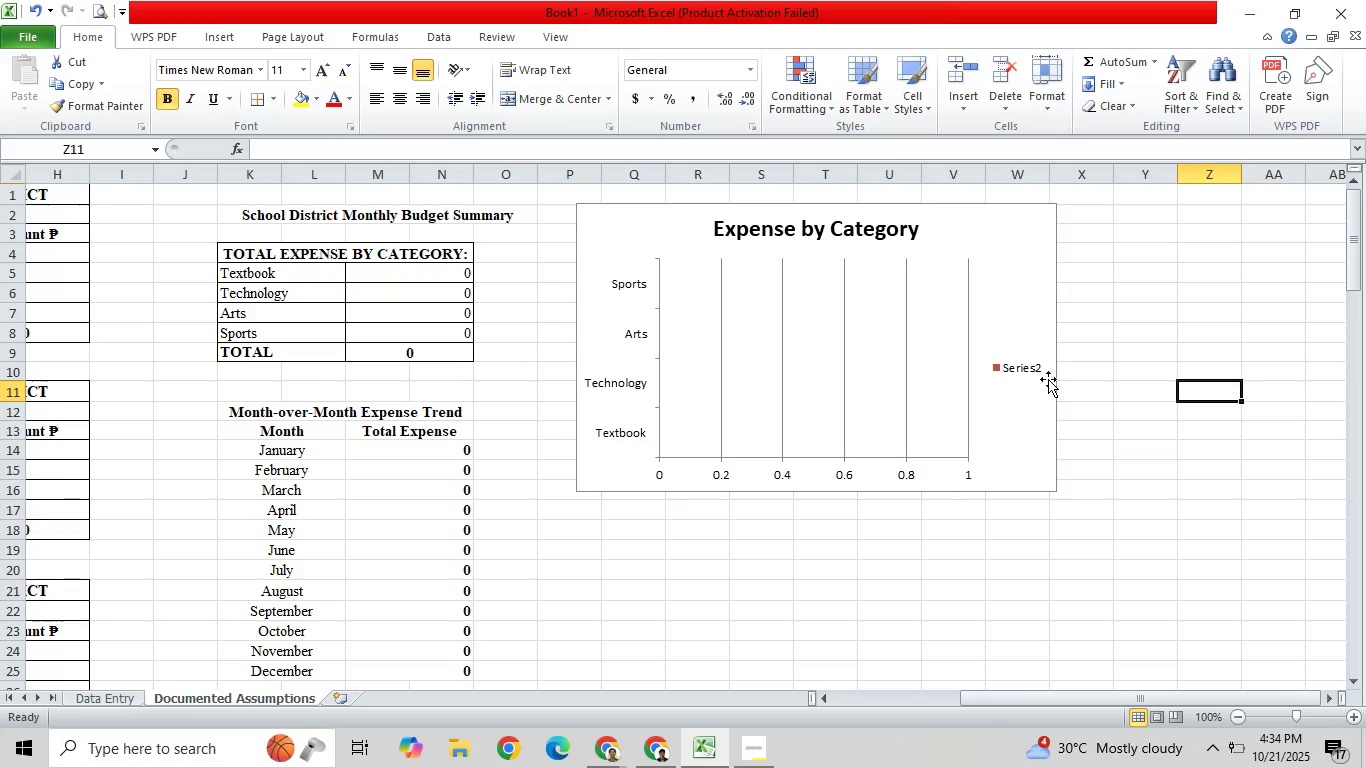 
scroll: coordinate [715, 494], scroll_direction: none, amount: 0.0
 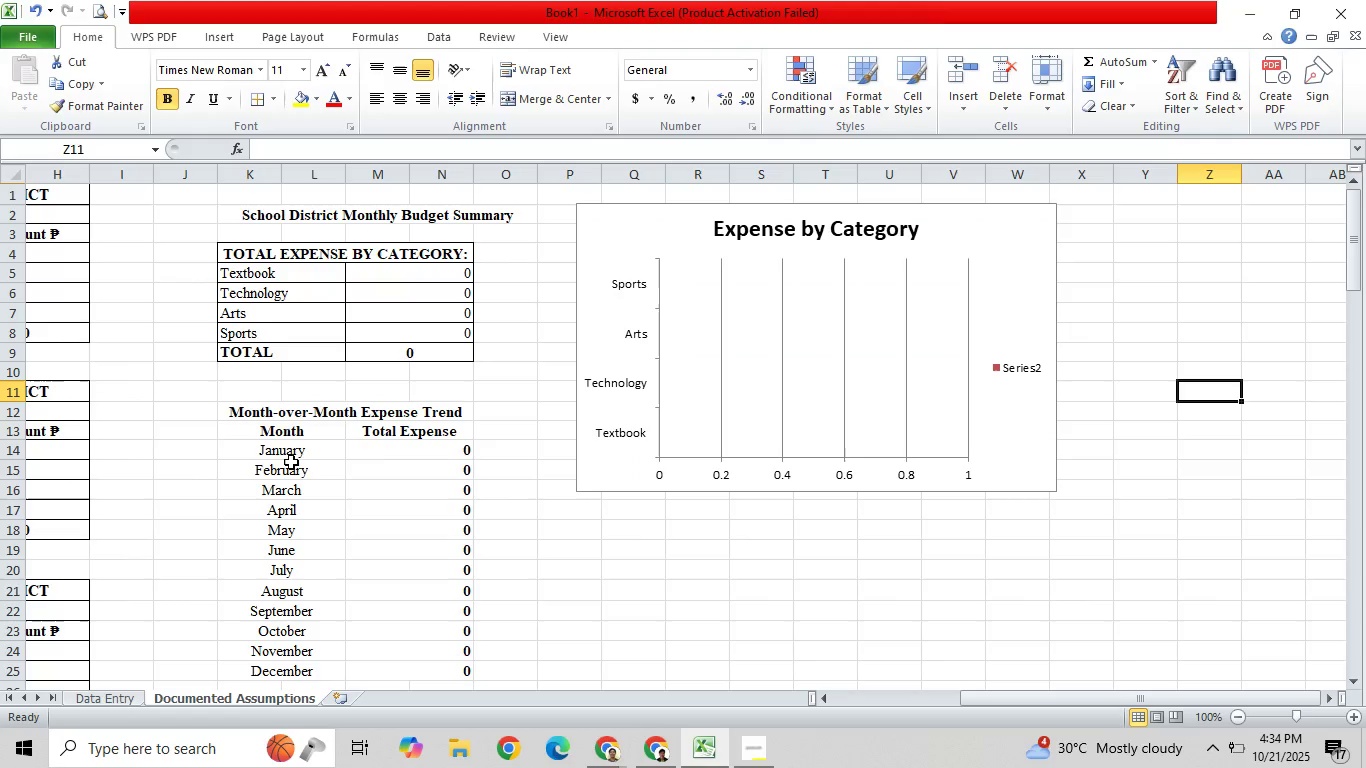 
left_click_drag(start_coordinate=[287, 451], to_coordinate=[373, 614])
 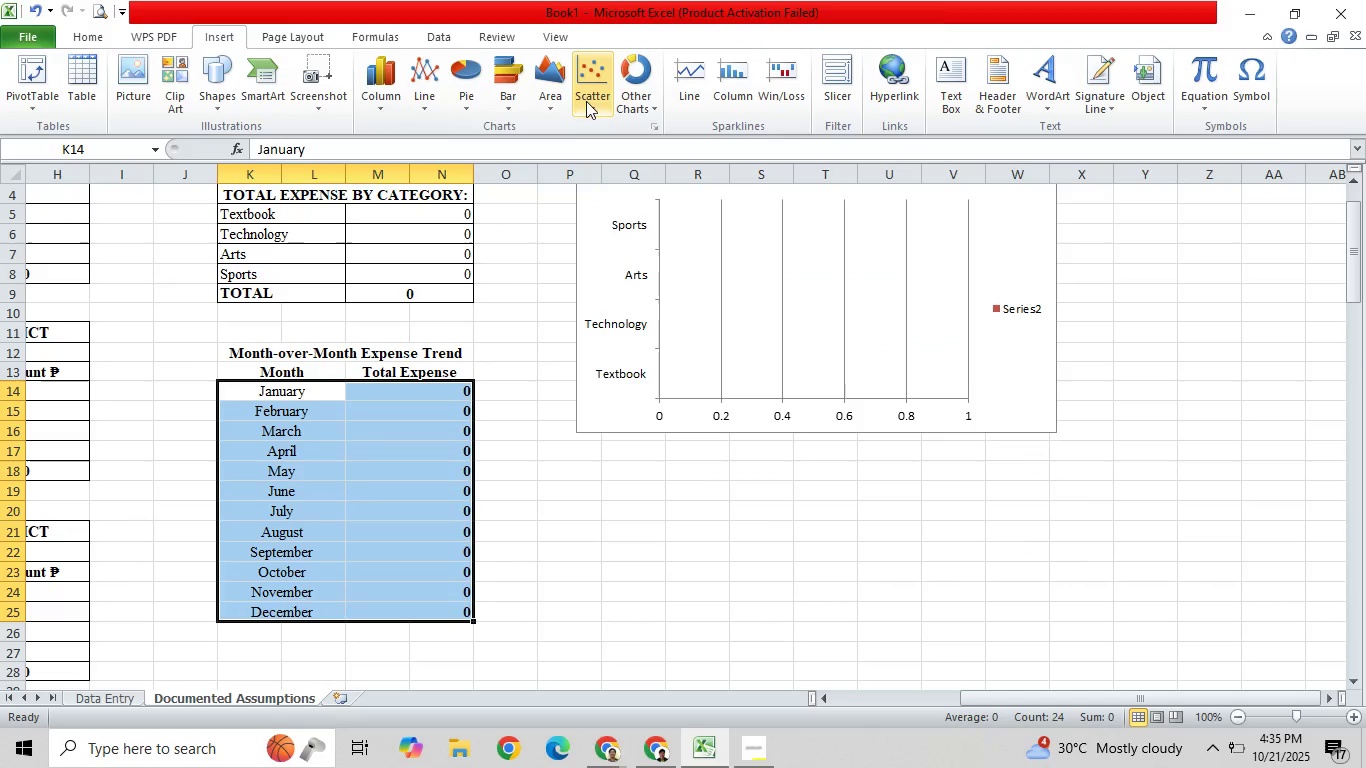 
left_click([431, 100])
 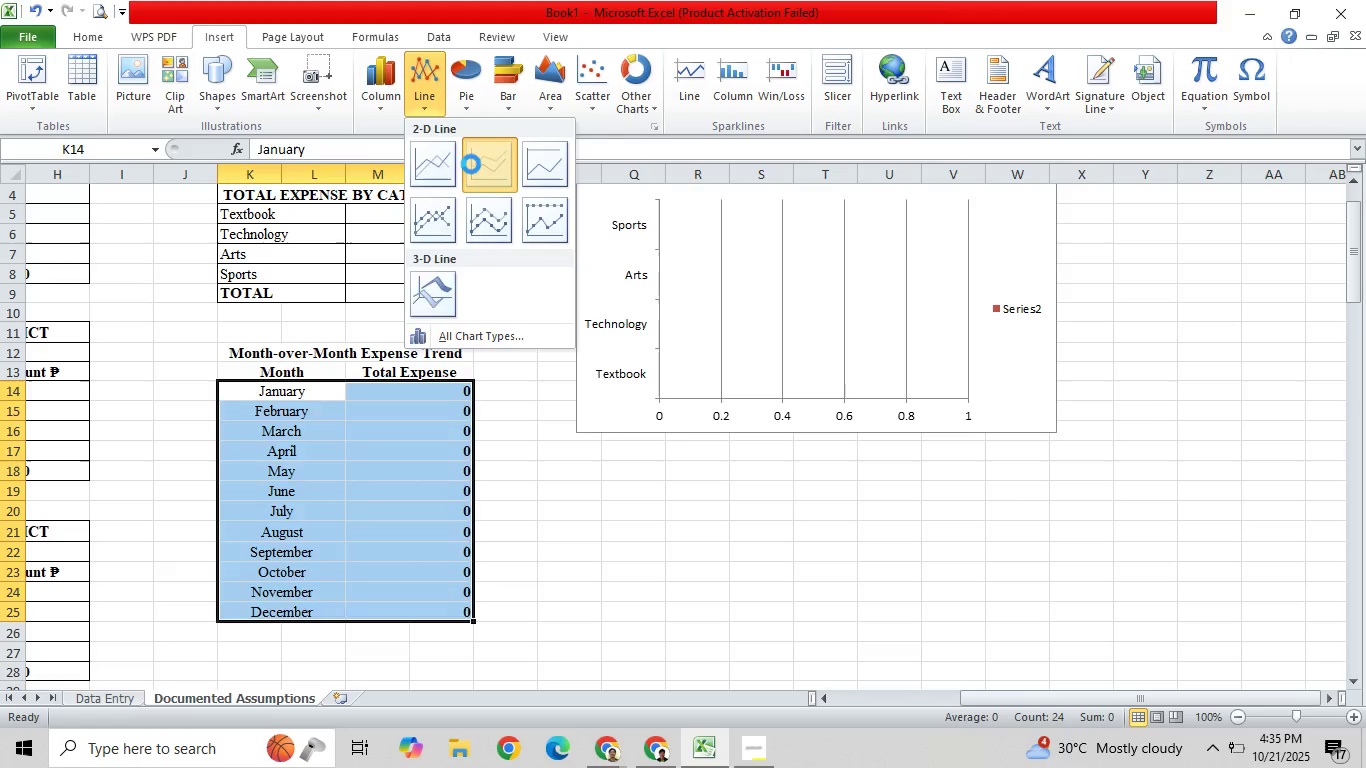 
wait(6.69)
 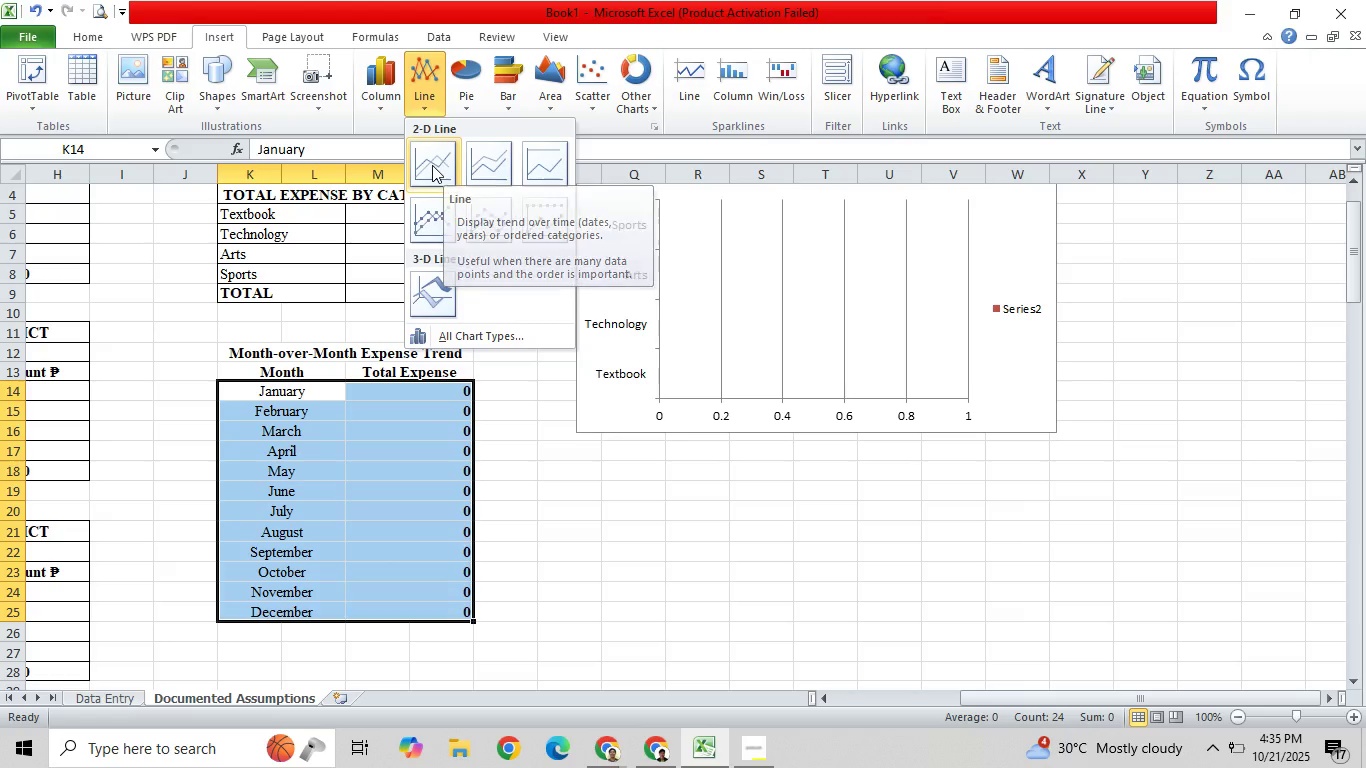 
left_click_drag(start_coordinate=[883, 328], to_coordinate=[997, 476])